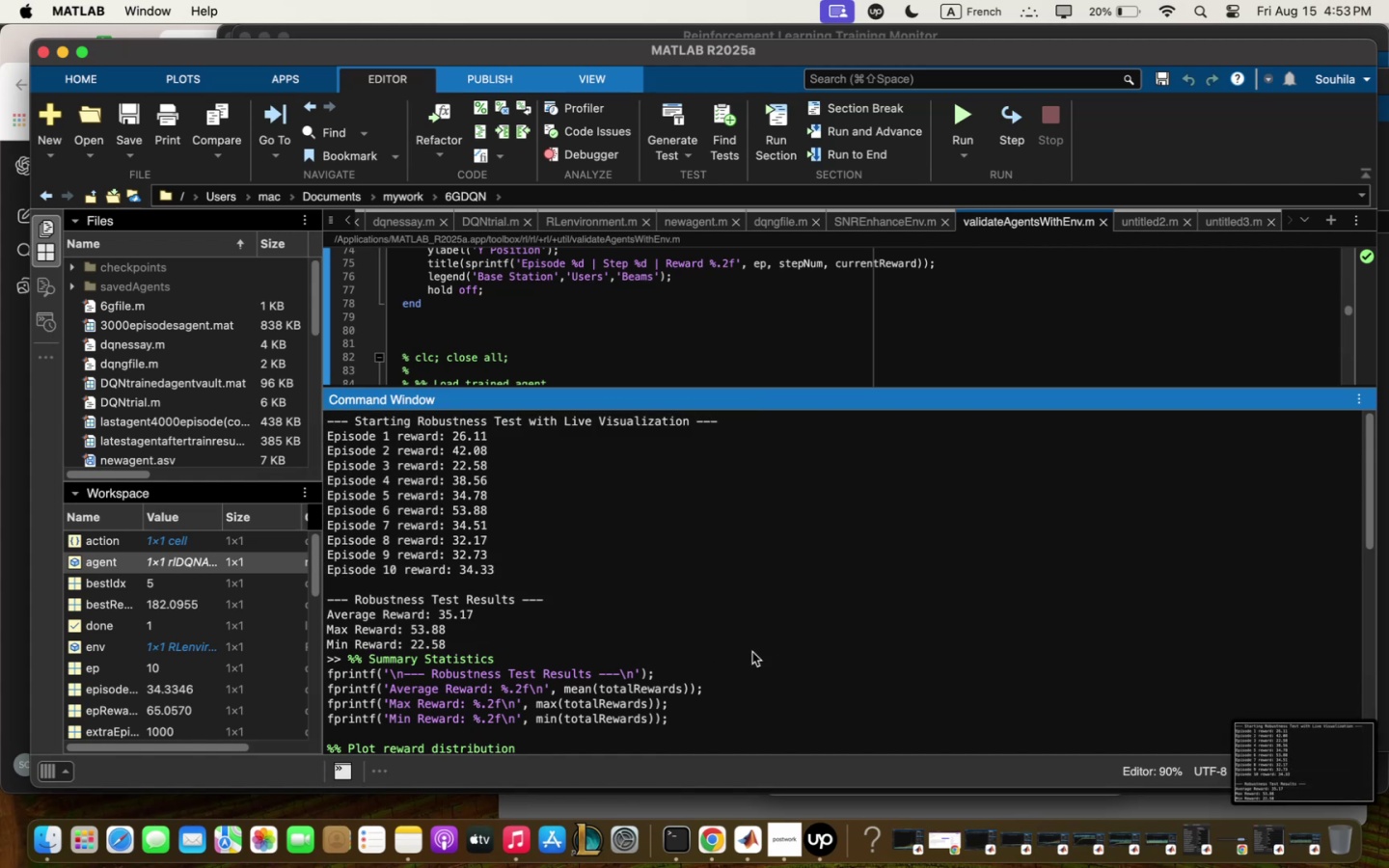 
scroll: coordinate [699, 680], scroll_direction: down, amount: 13.0
 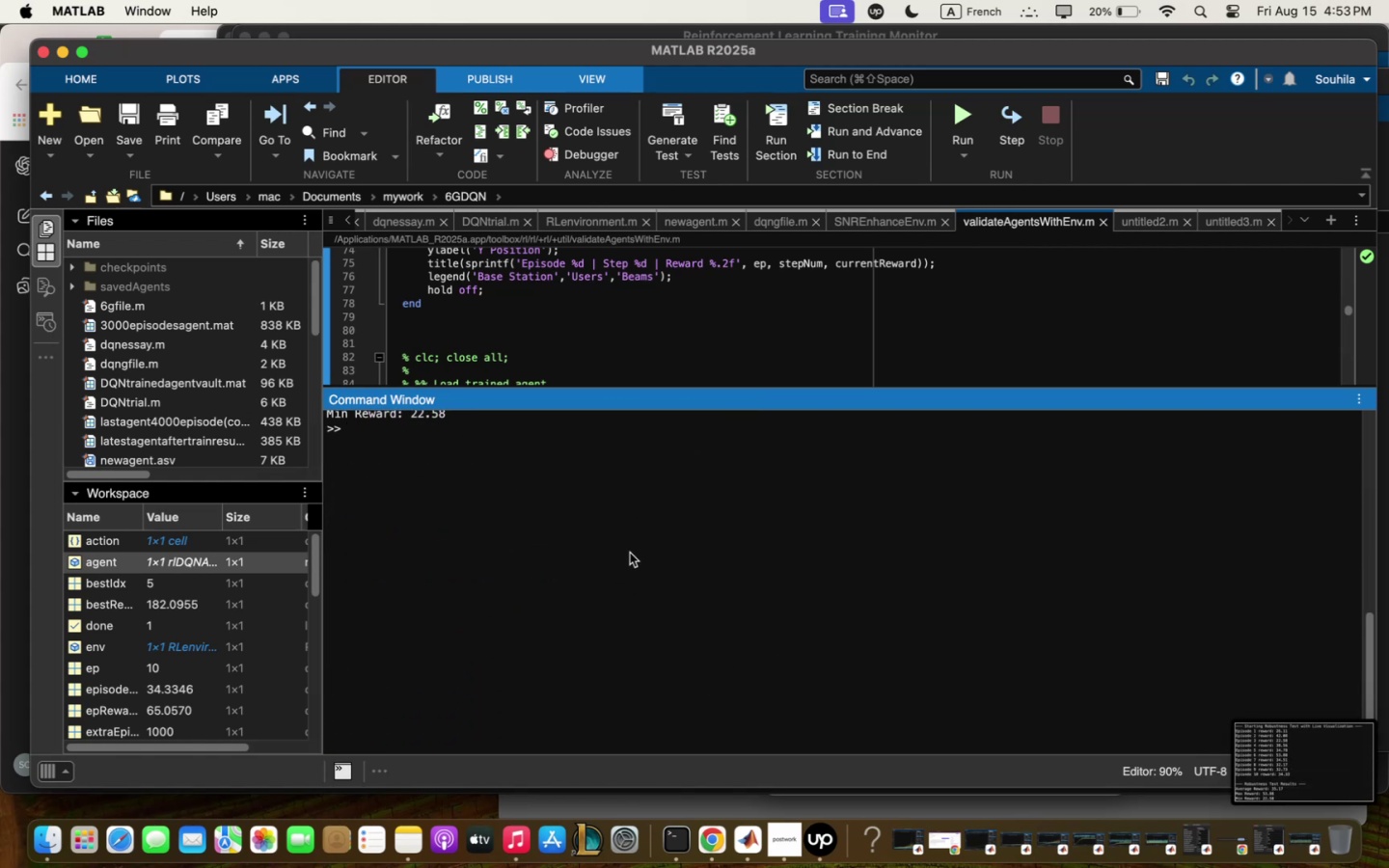 
key(Meta+V)
 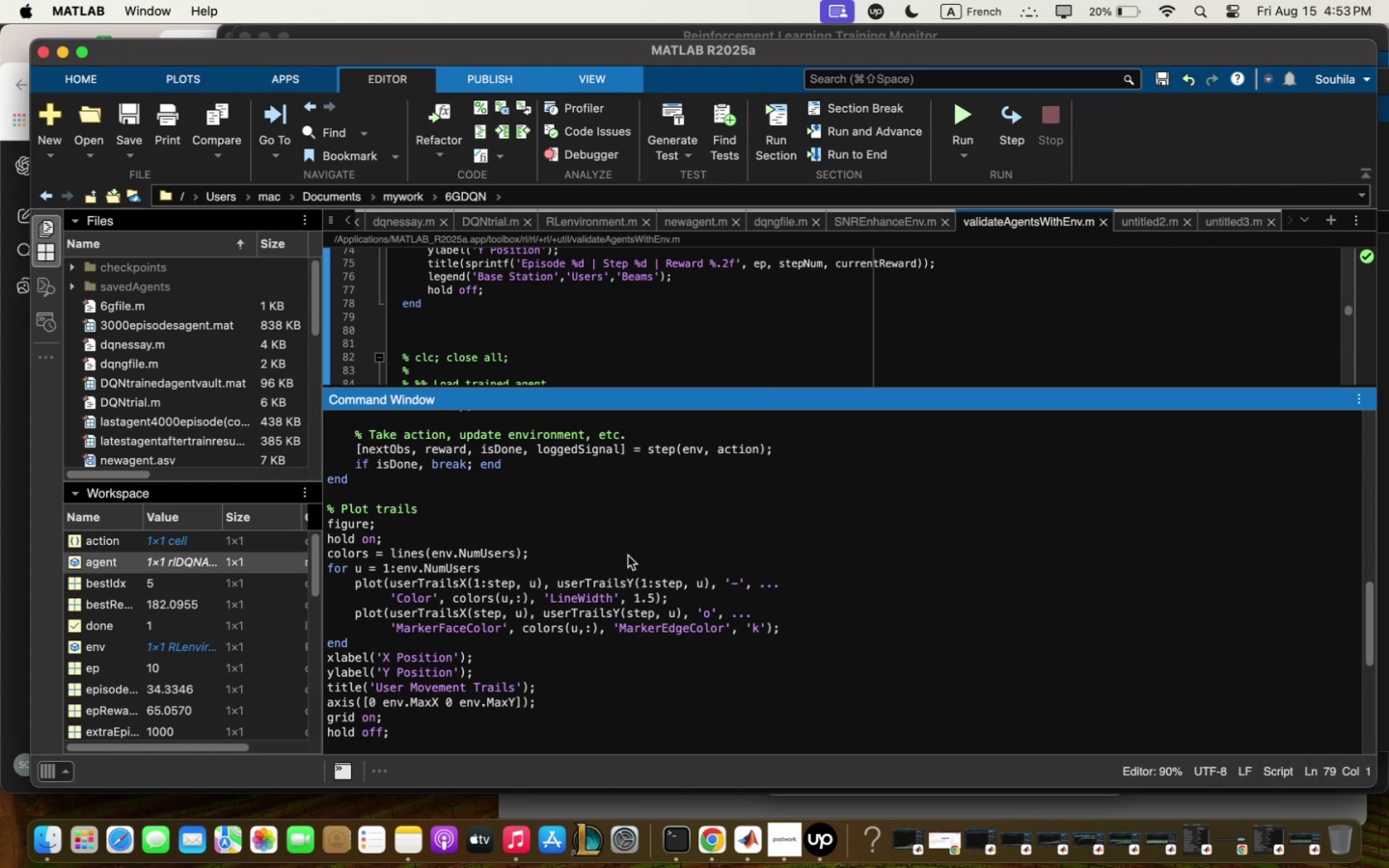 
key(Enter)
 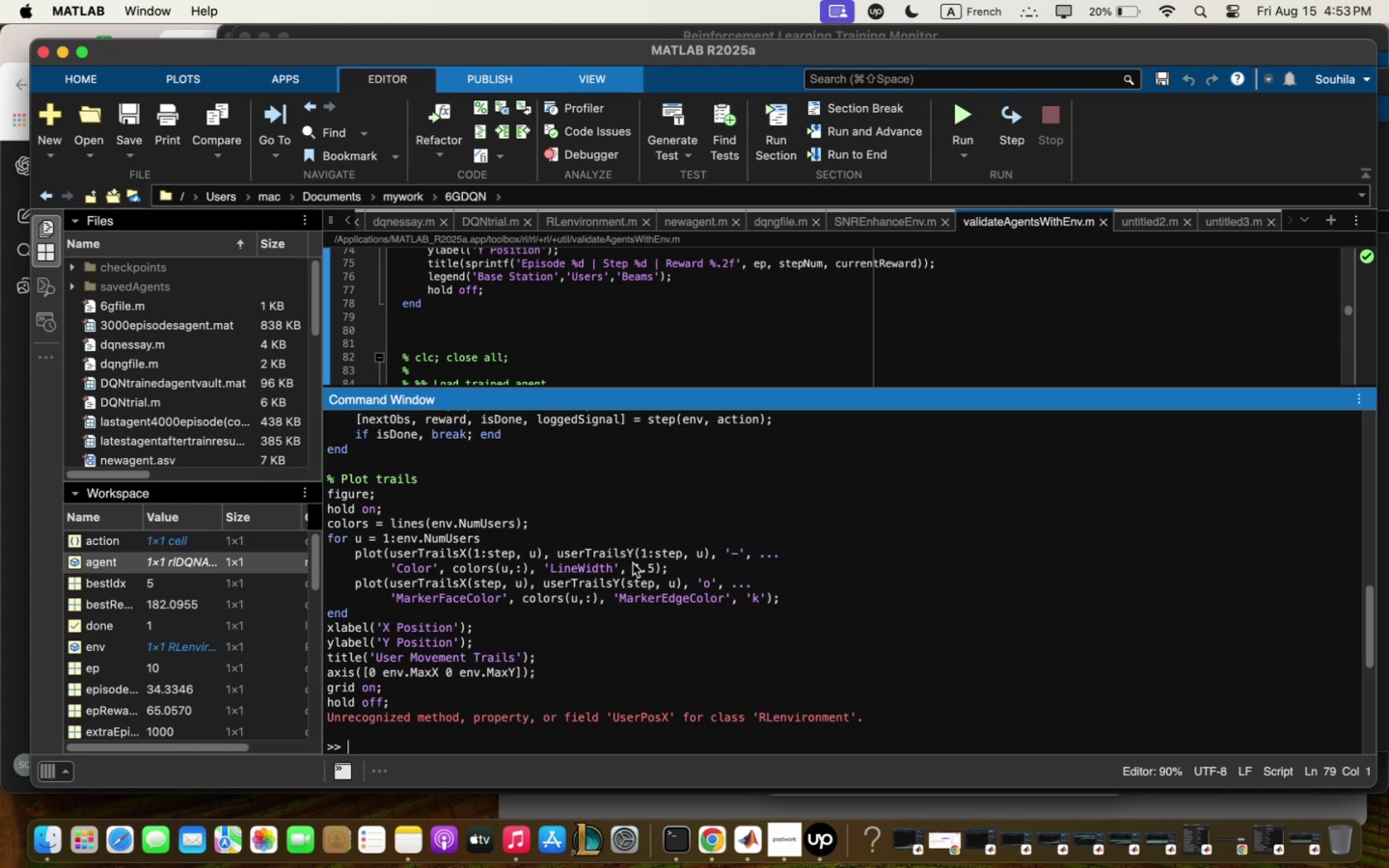 
wait(7.53)
 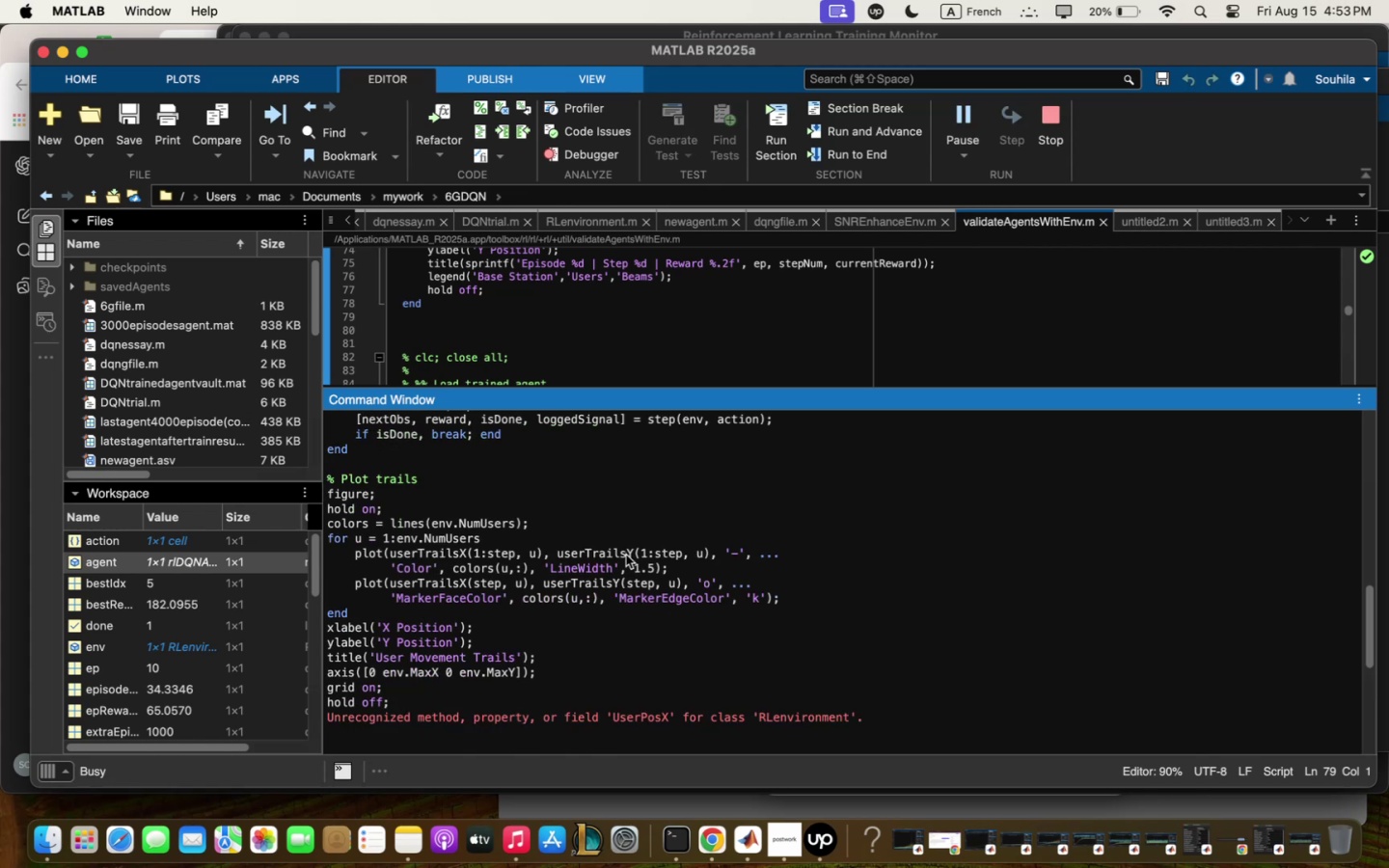 
scroll: coordinate [762, 505], scroll_direction: up, amount: 4.0
 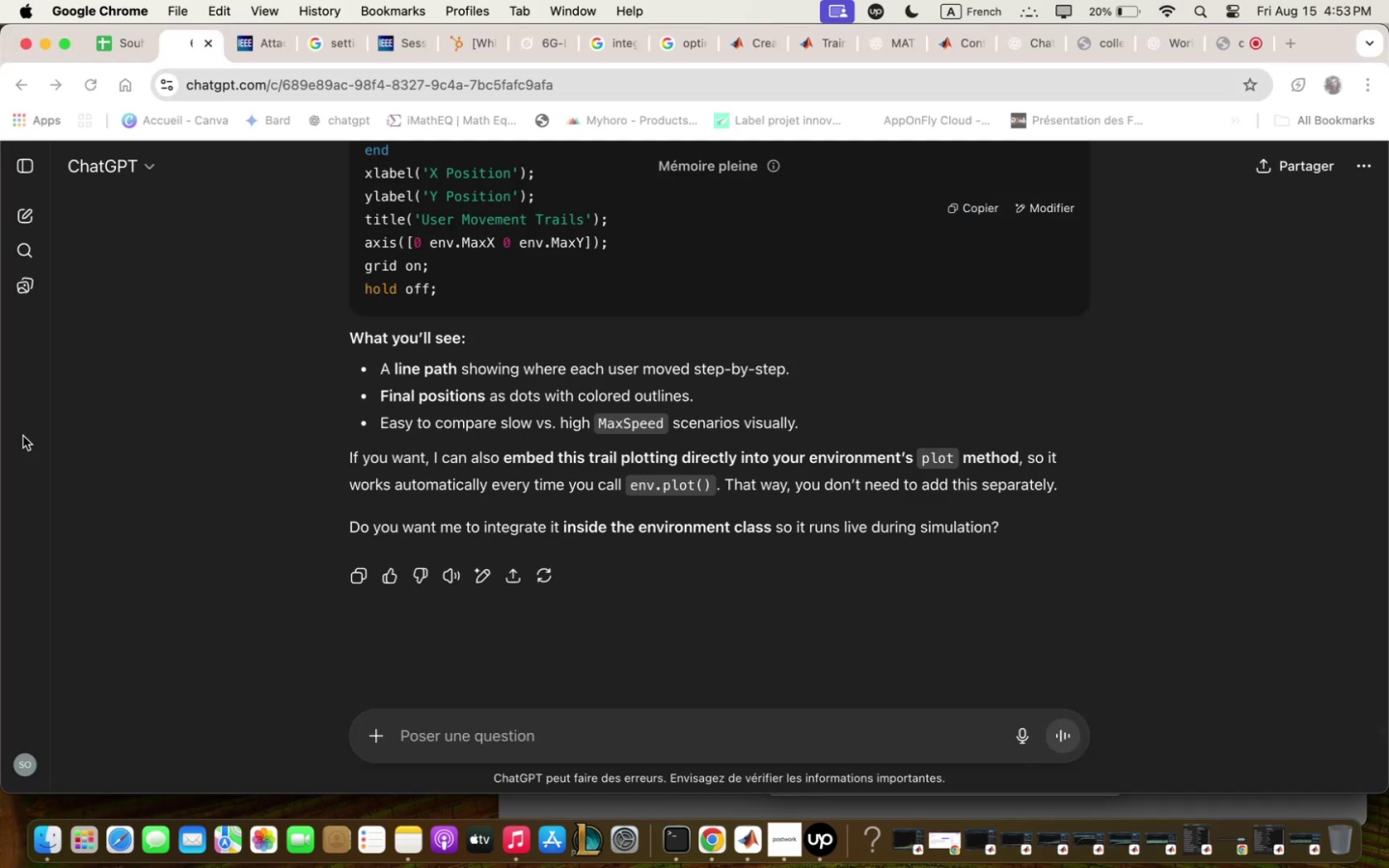 
wait(6.71)
 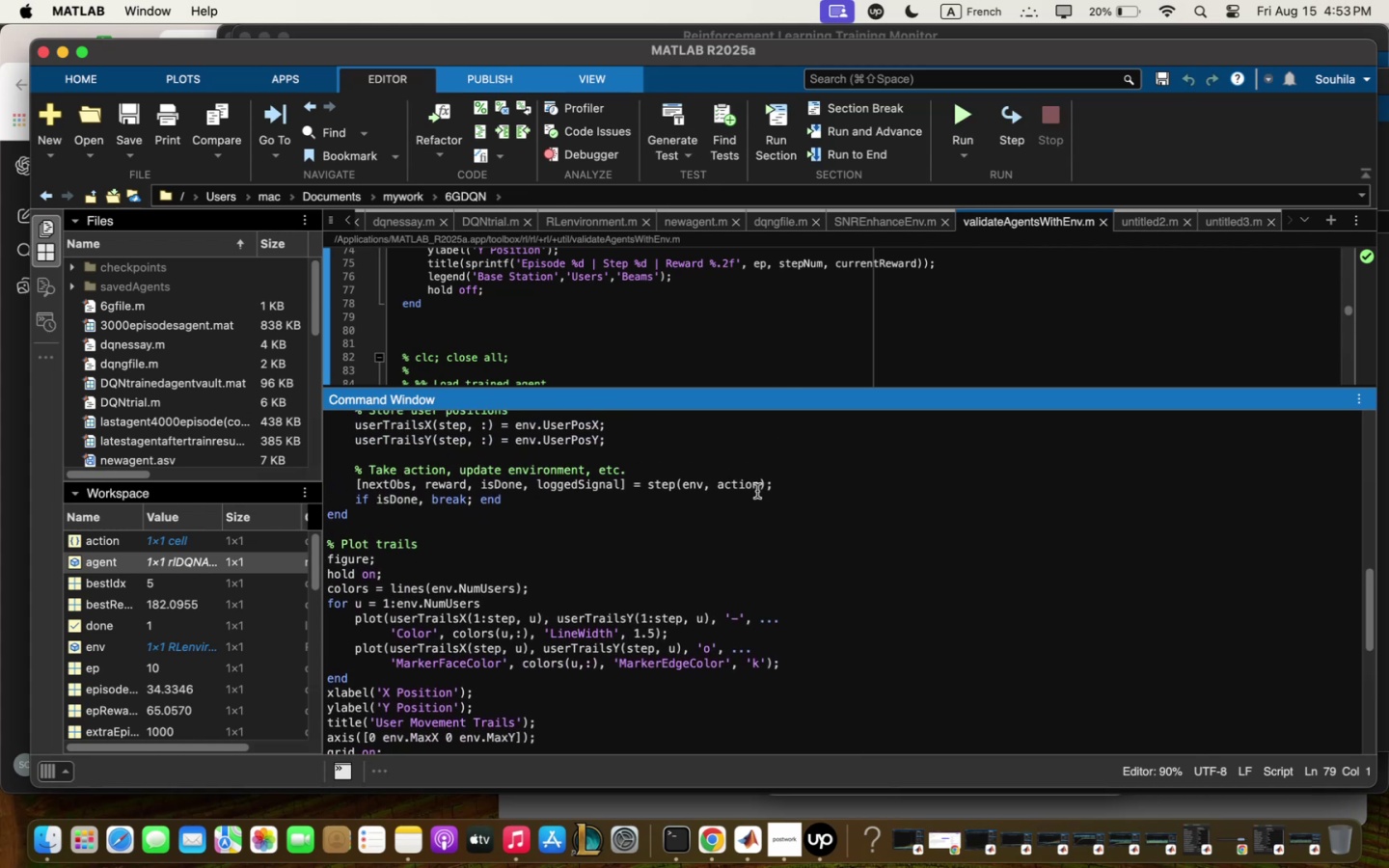 
scroll: coordinate [832, 455], scroll_direction: up, amount: 23.0
 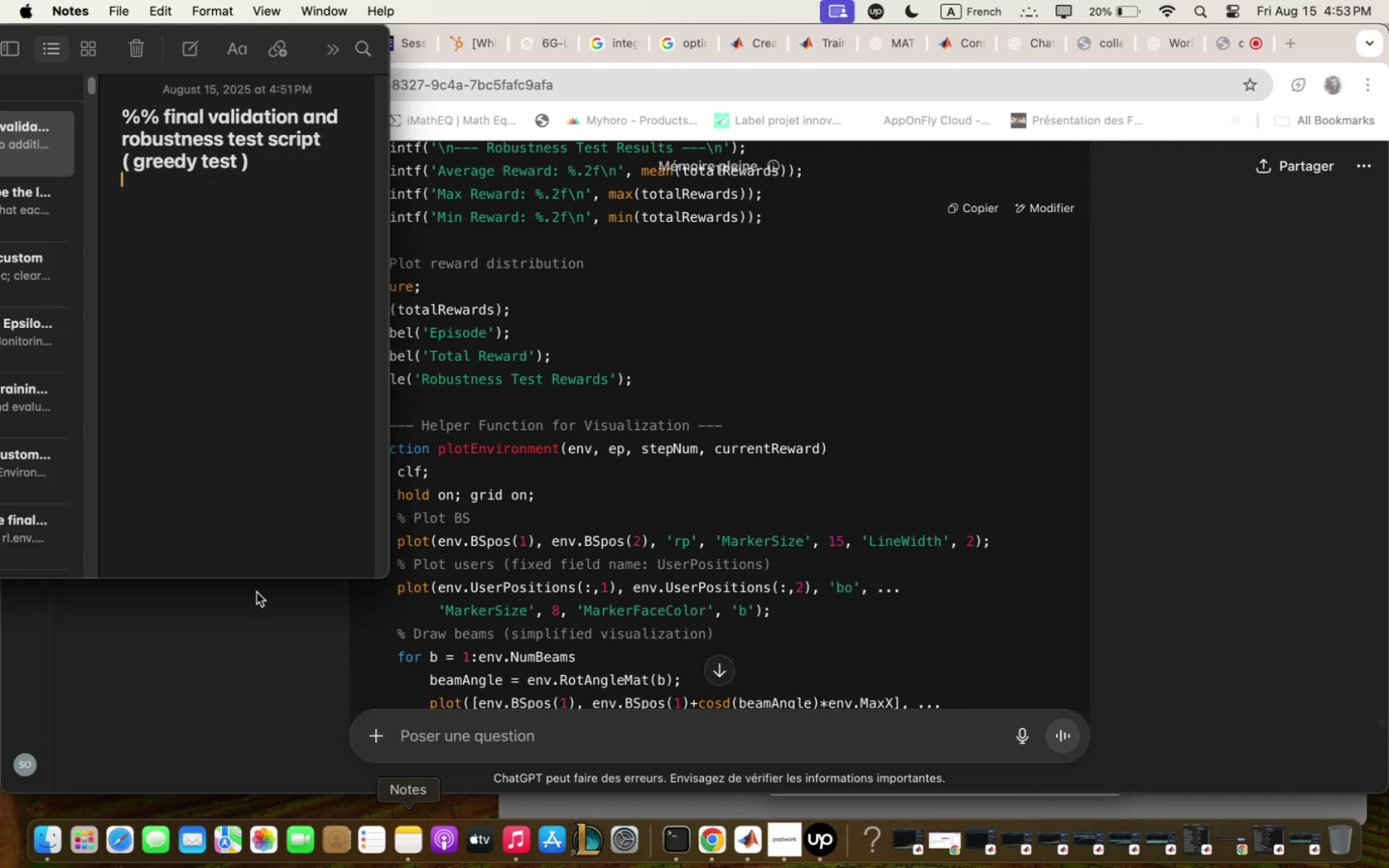 
wait(6.56)
 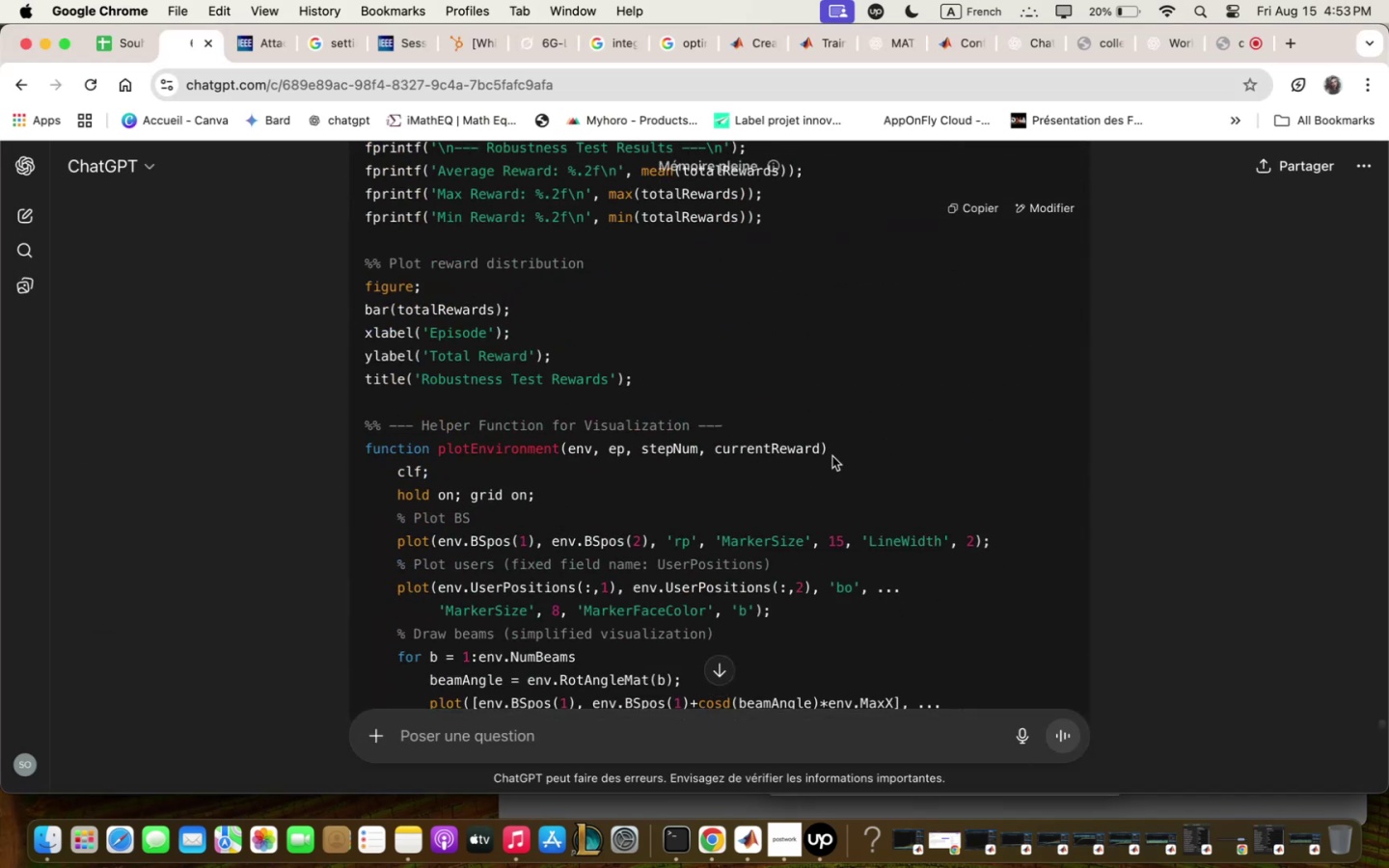 
key(Enter)
 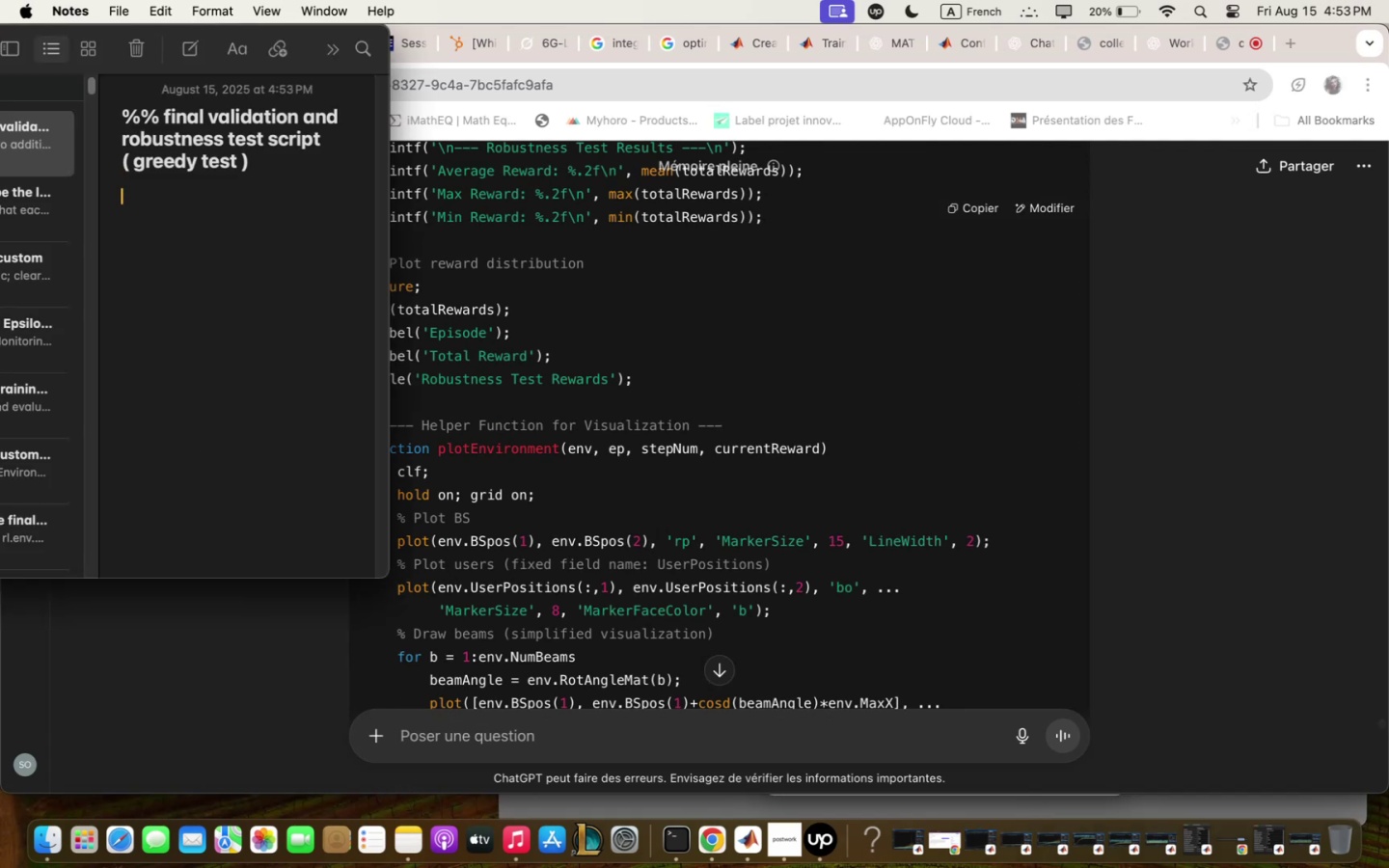 
key(Enter)
 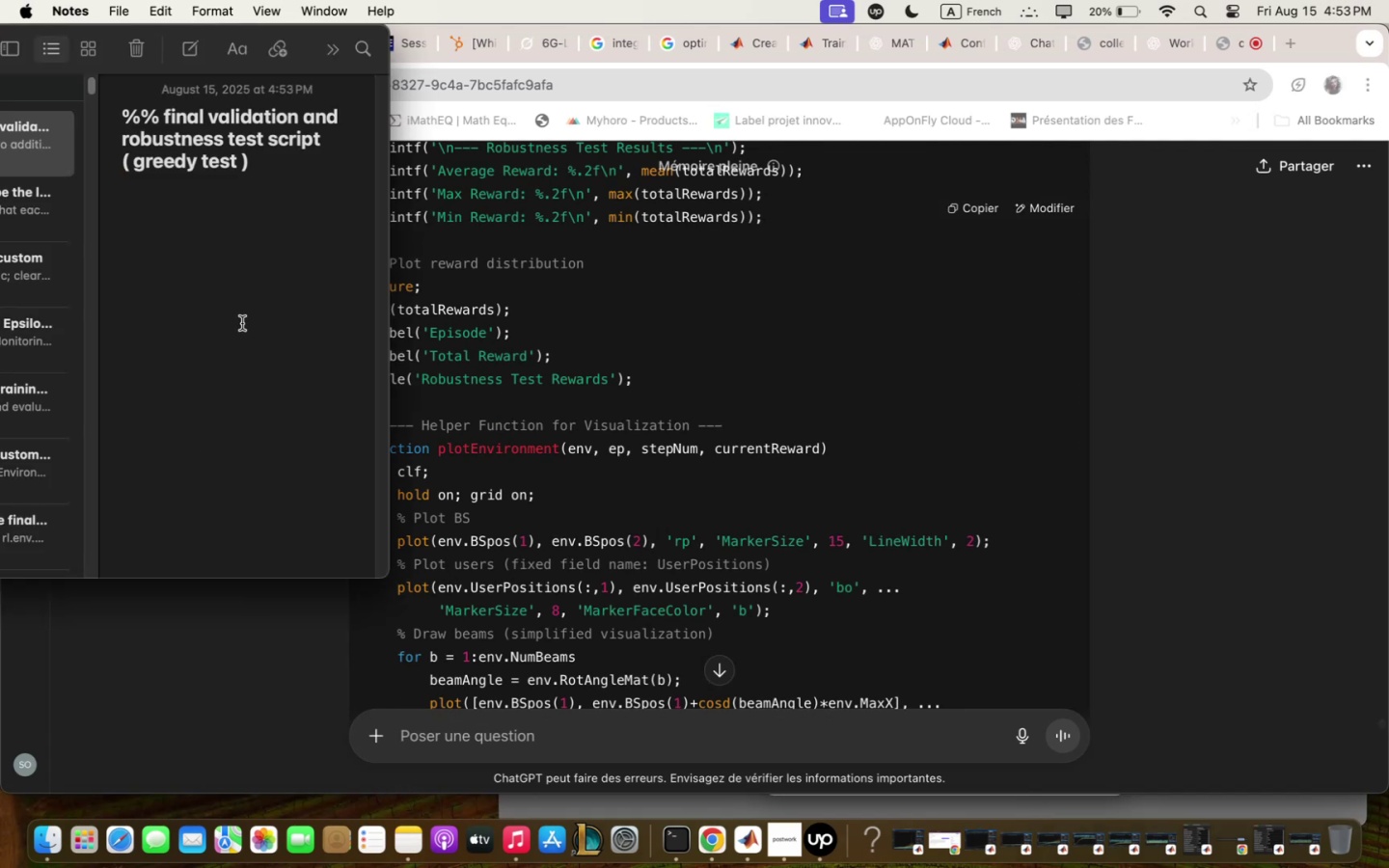 
scroll: coordinate [809, 616], scroll_direction: down, amount: 77.0
 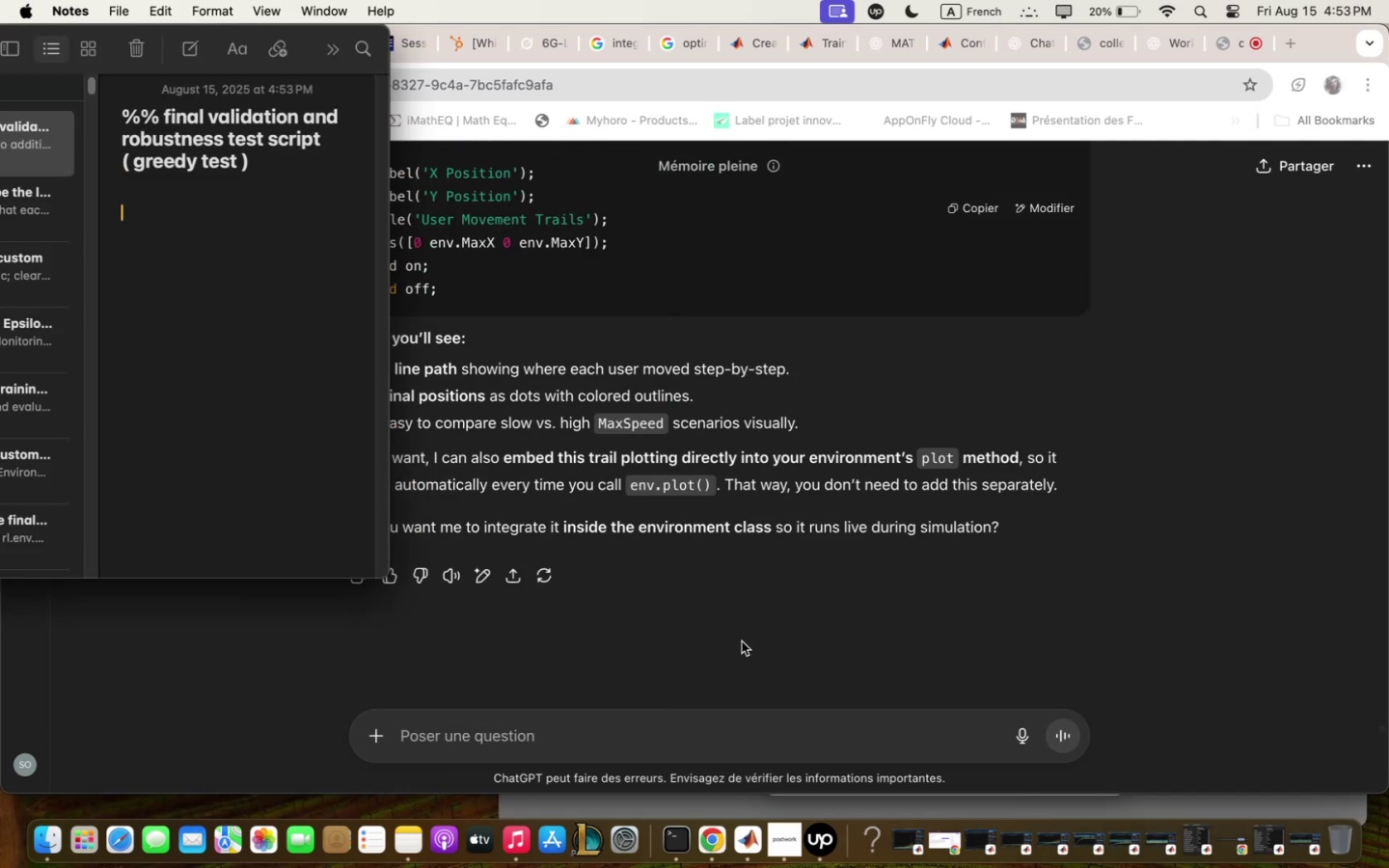 
scroll: coordinate [745, 628], scroll_direction: up, amount: 36.0
 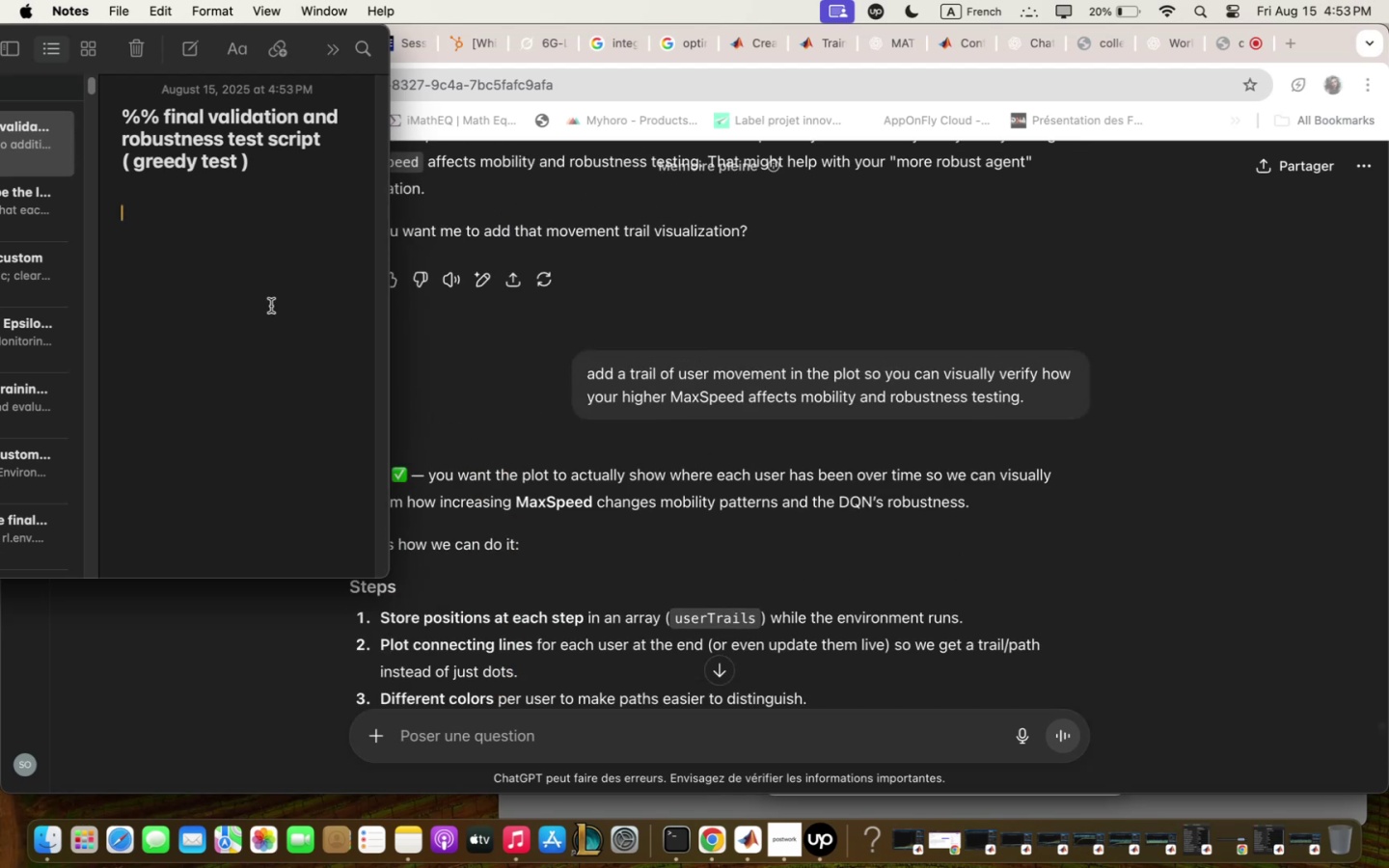 
key(Meta+V)
 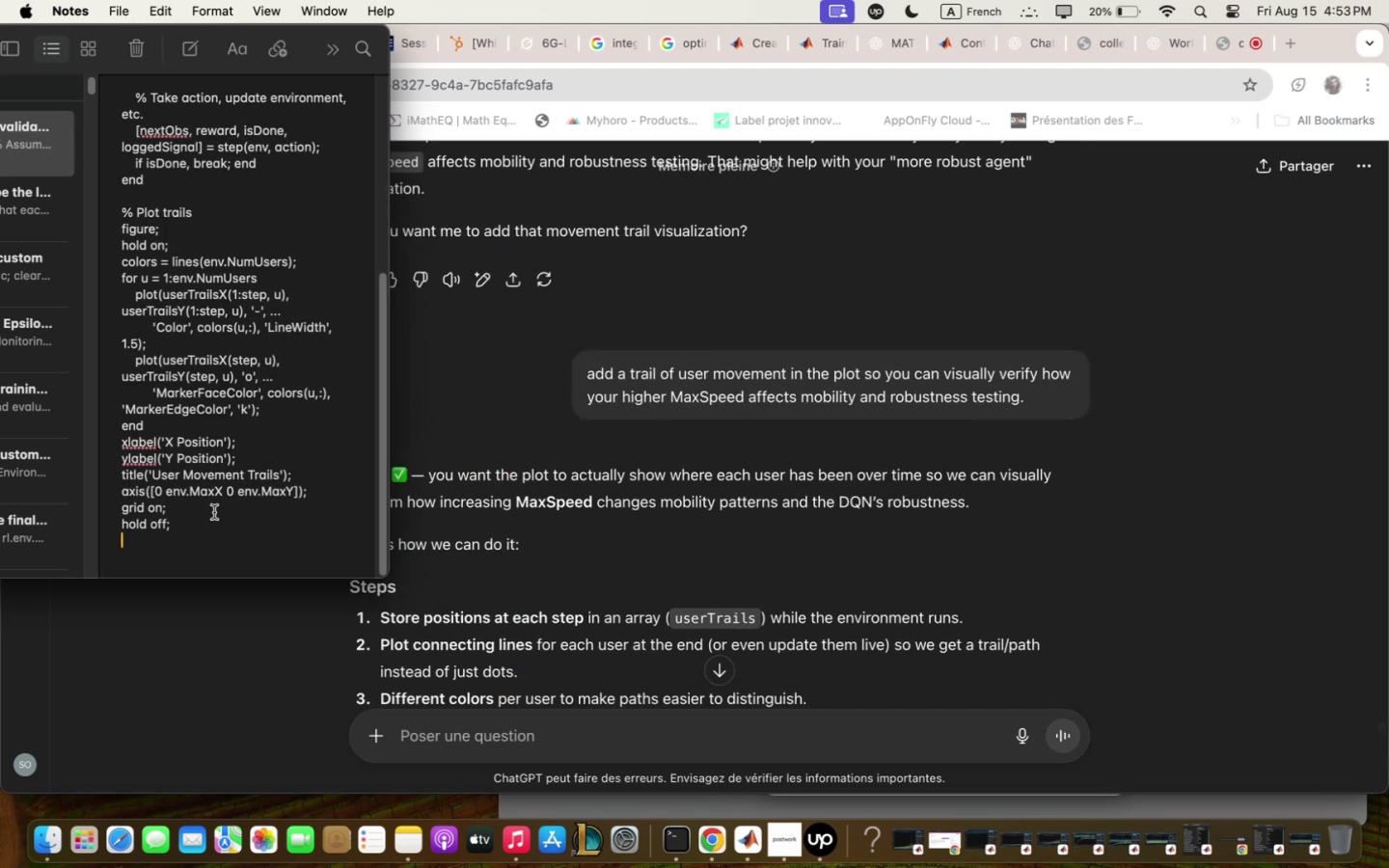 
left_click_drag(start_coordinate=[183, 550], to_coordinate=[72, 214])
 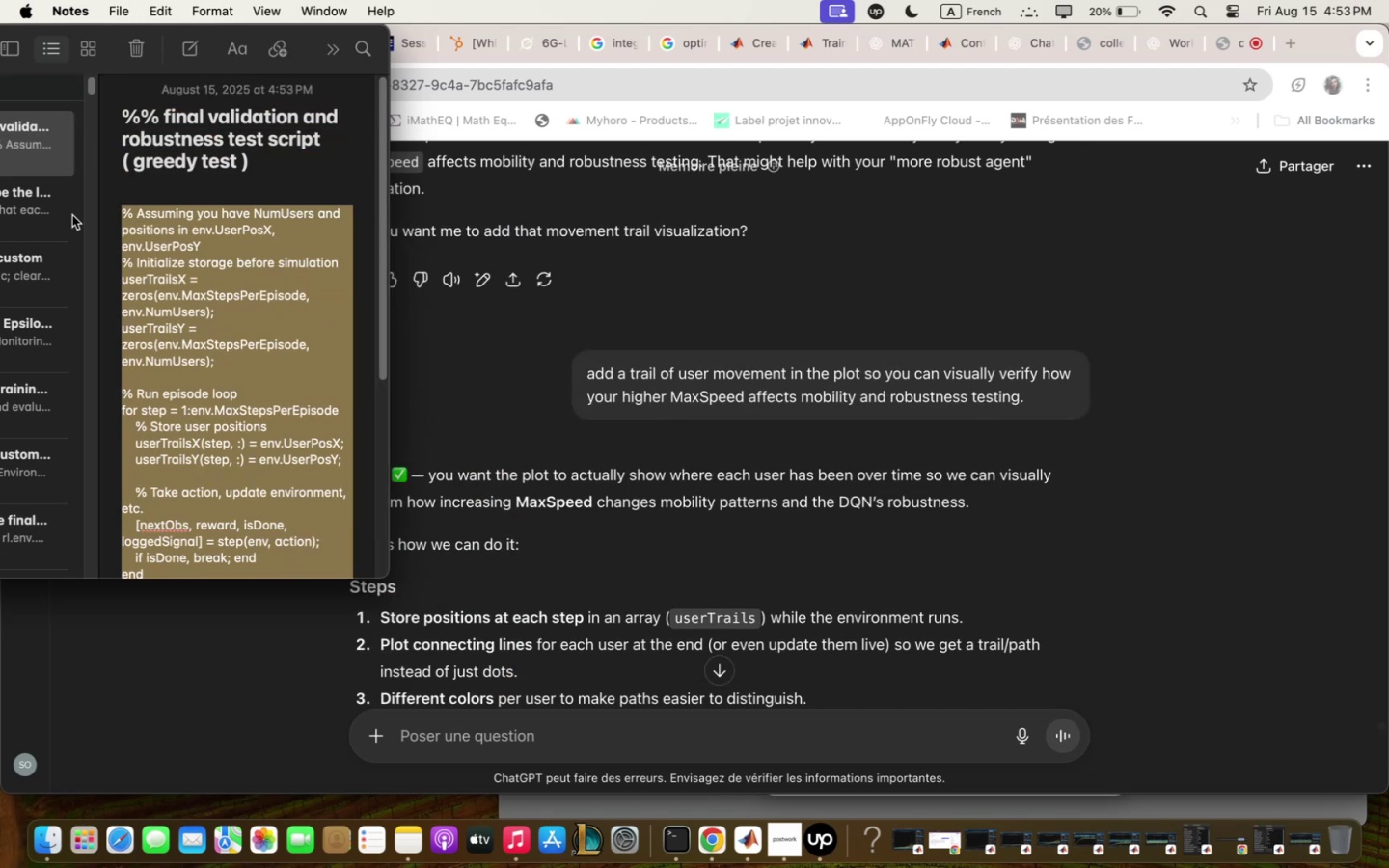 
key(Backspace)
 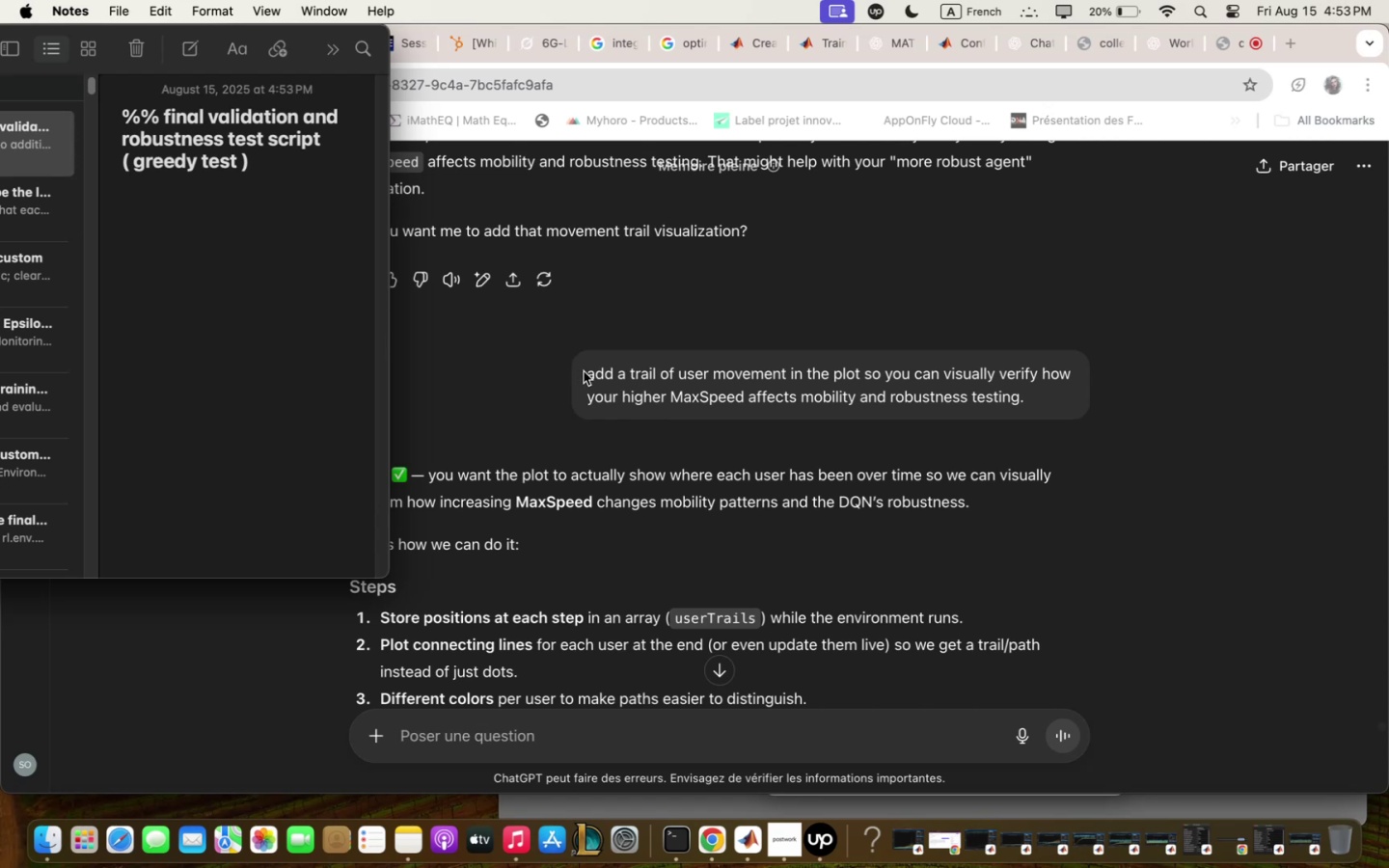 
left_click([591, 375])
 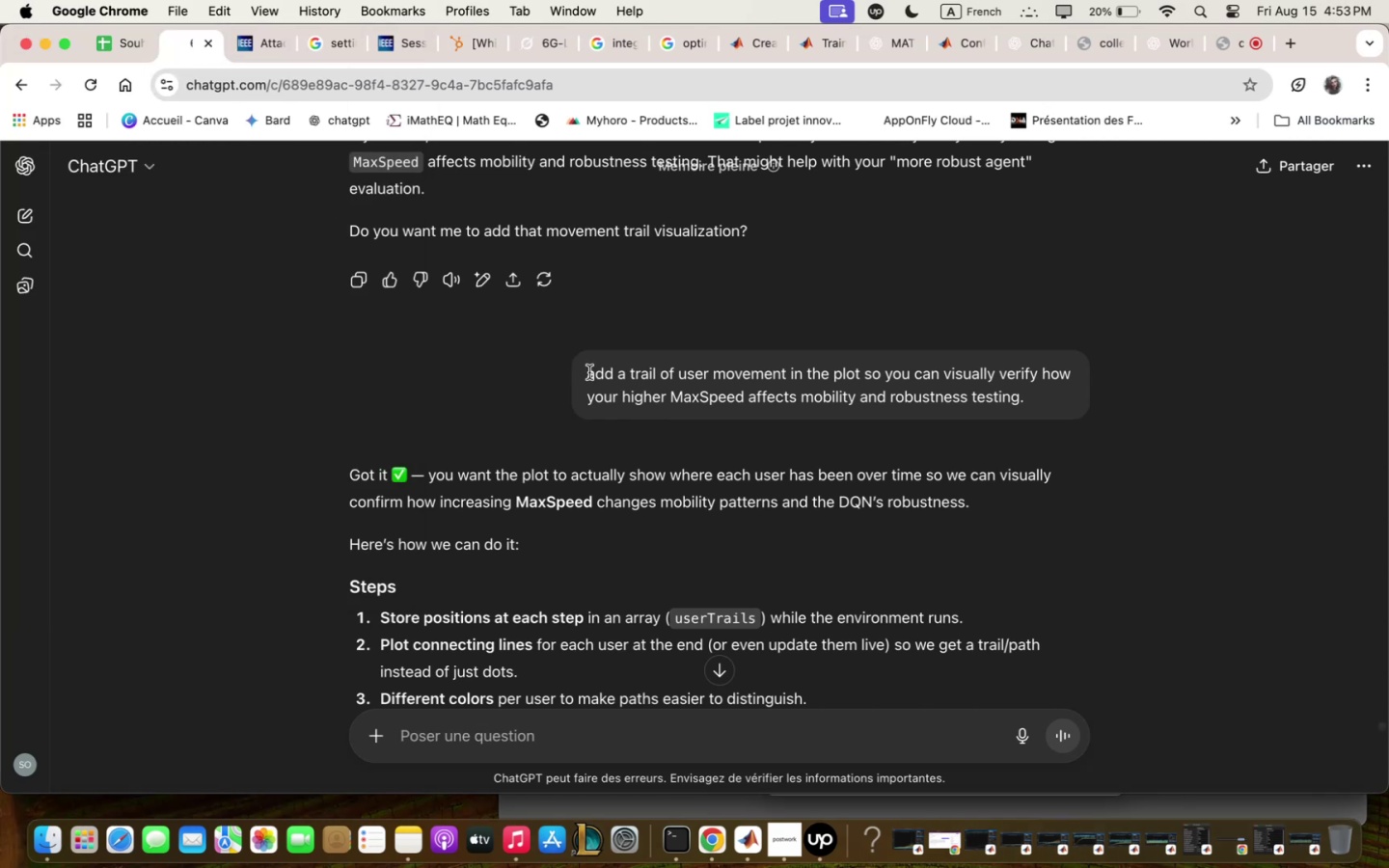 
left_click_drag(start_coordinate=[589, 372], to_coordinate=[1025, 407])
 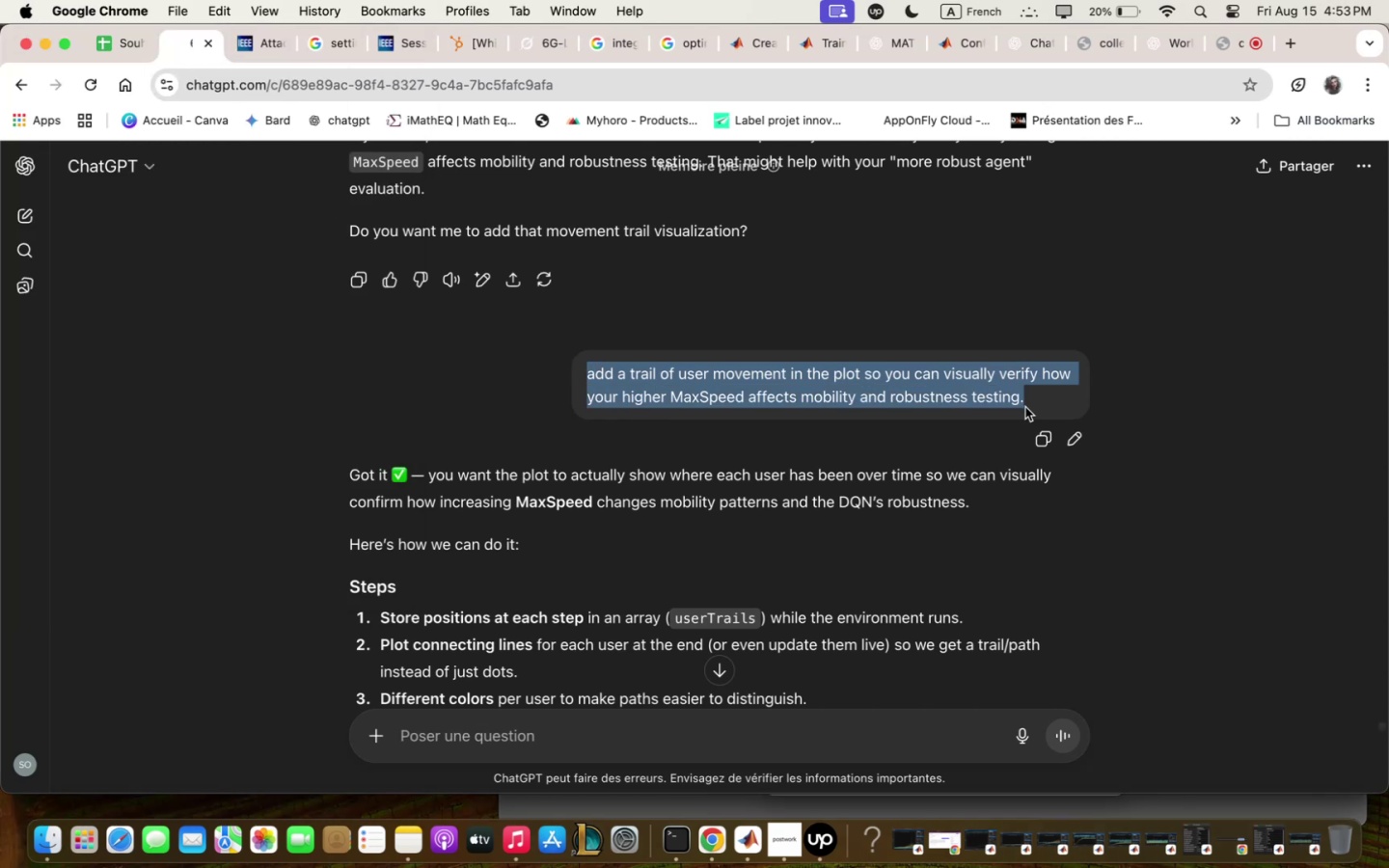 
key(Meta+C)
 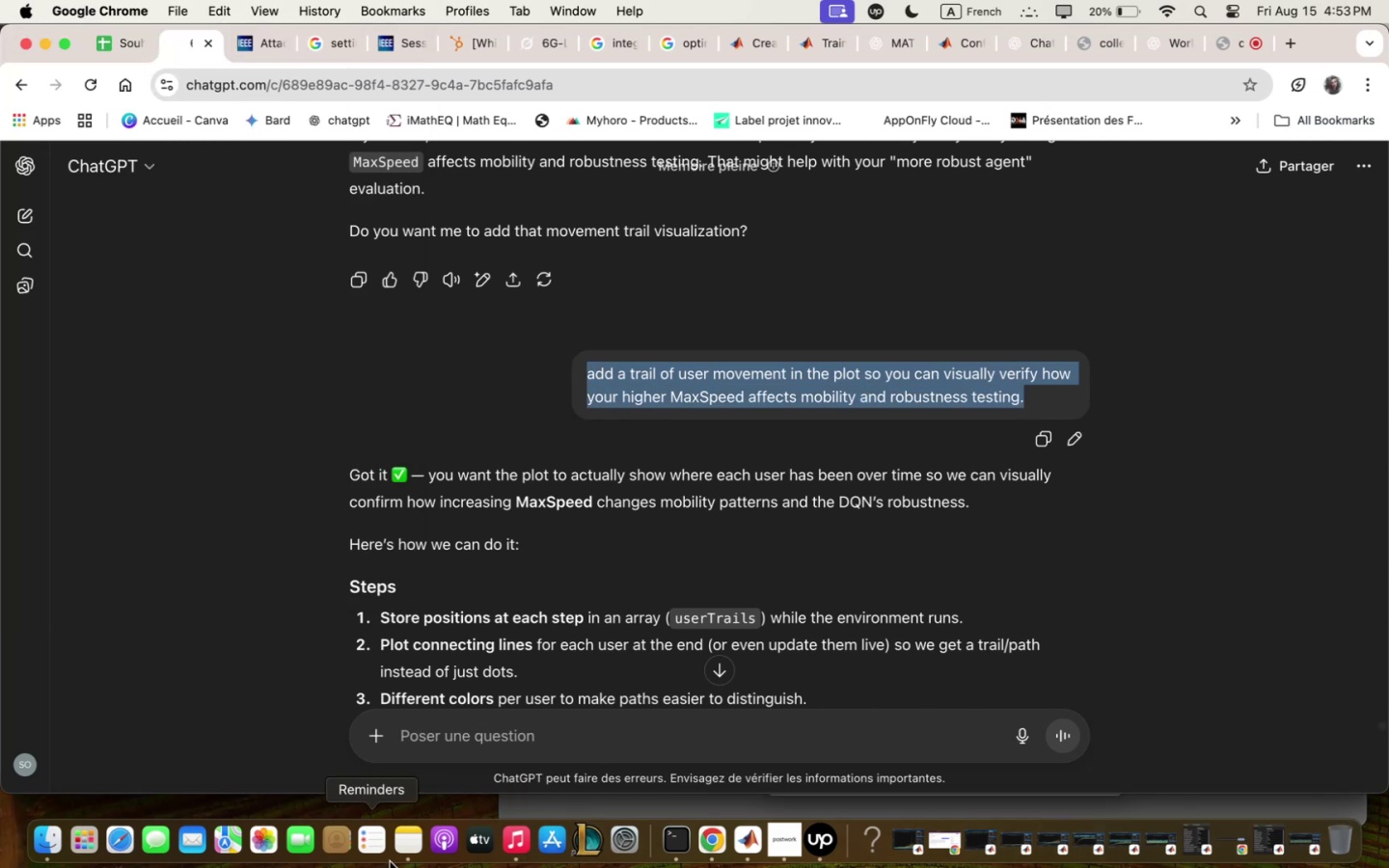 
left_click([401, 857])
 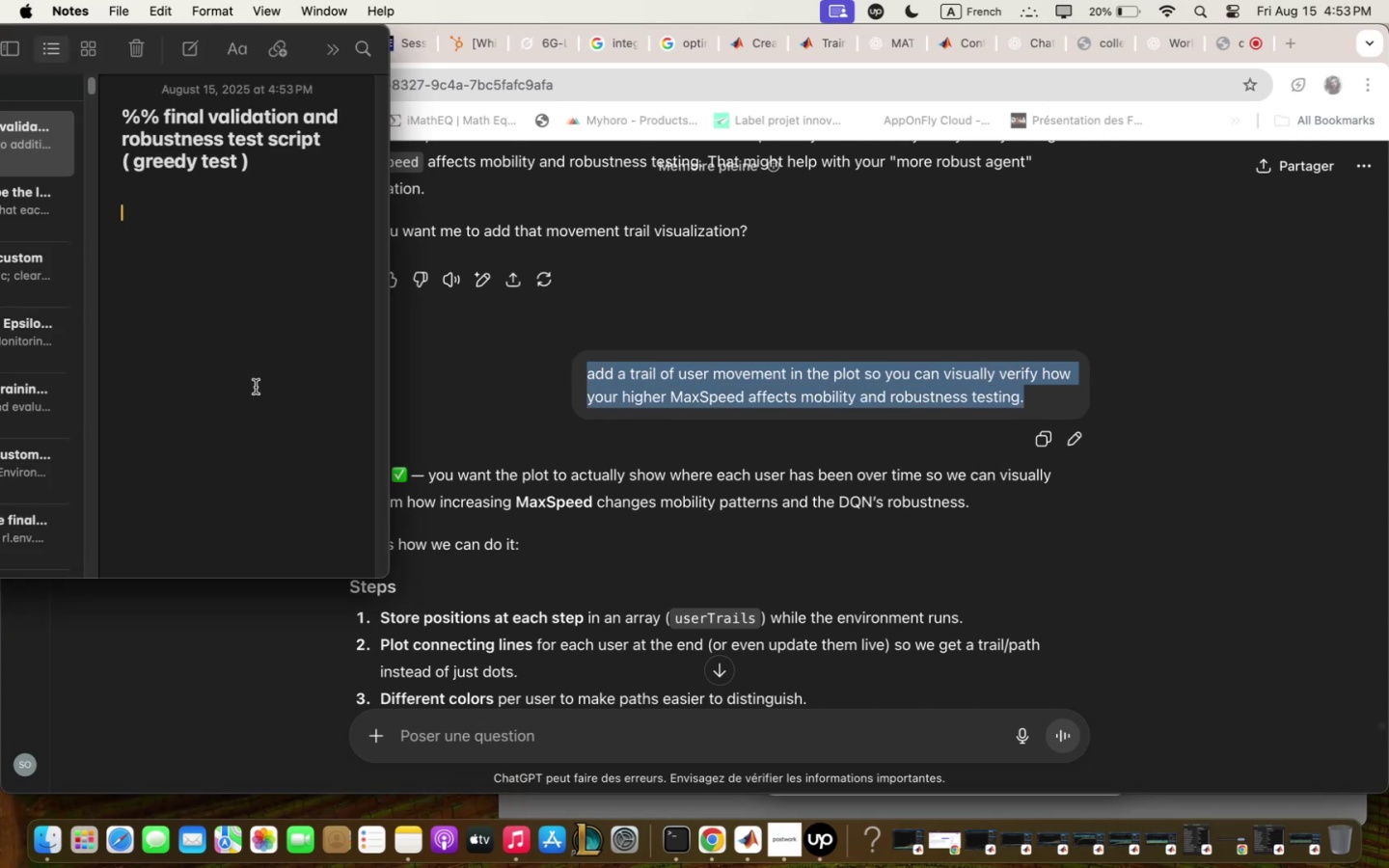 
hold_key(key=ShiftLeft, duration=3.23)
 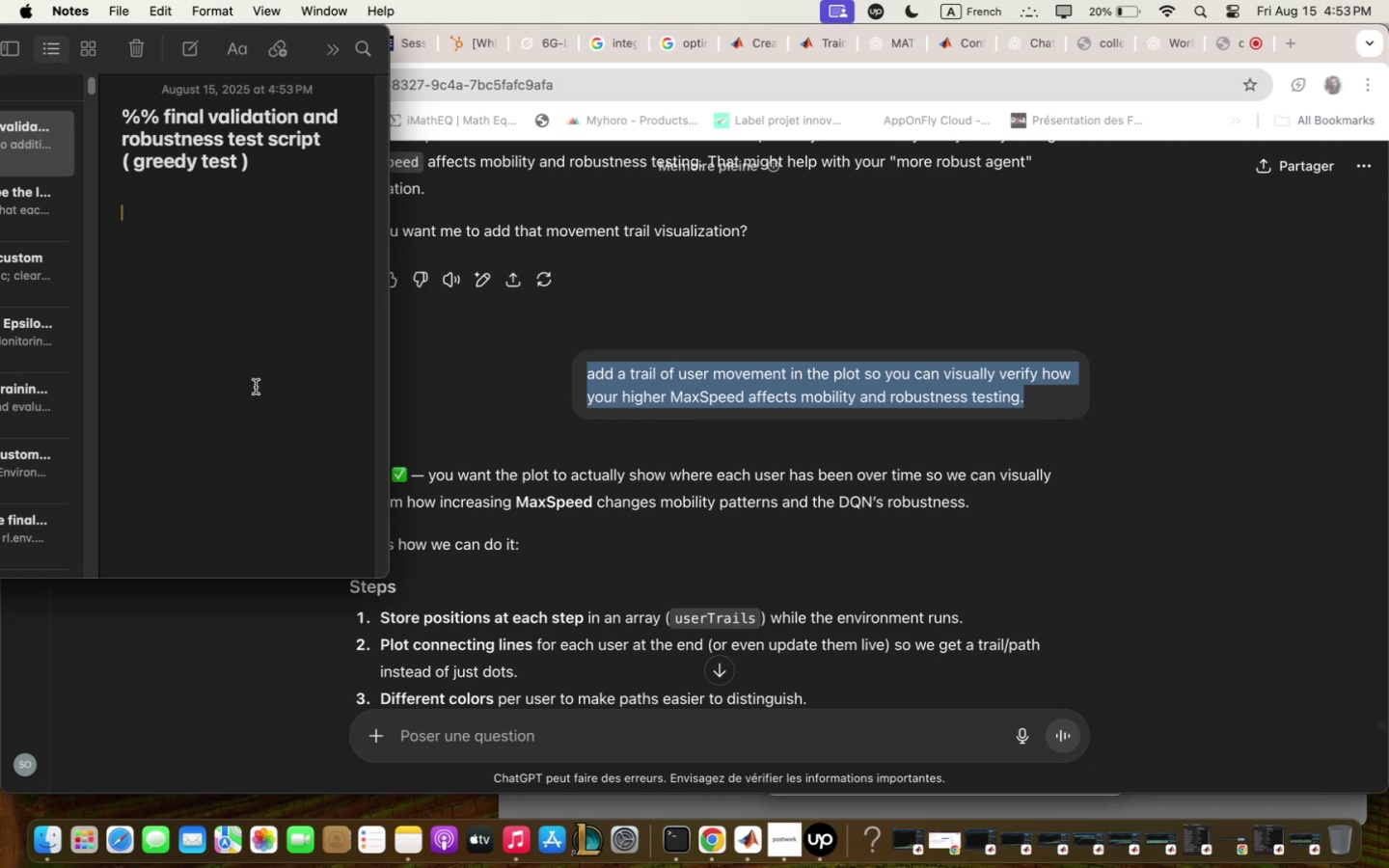 
type(I4ll leqve the for lqter zith open dqtqsource reqki)
key(Backspace)
key(Backspace)
type(listic si;ulqtion)
 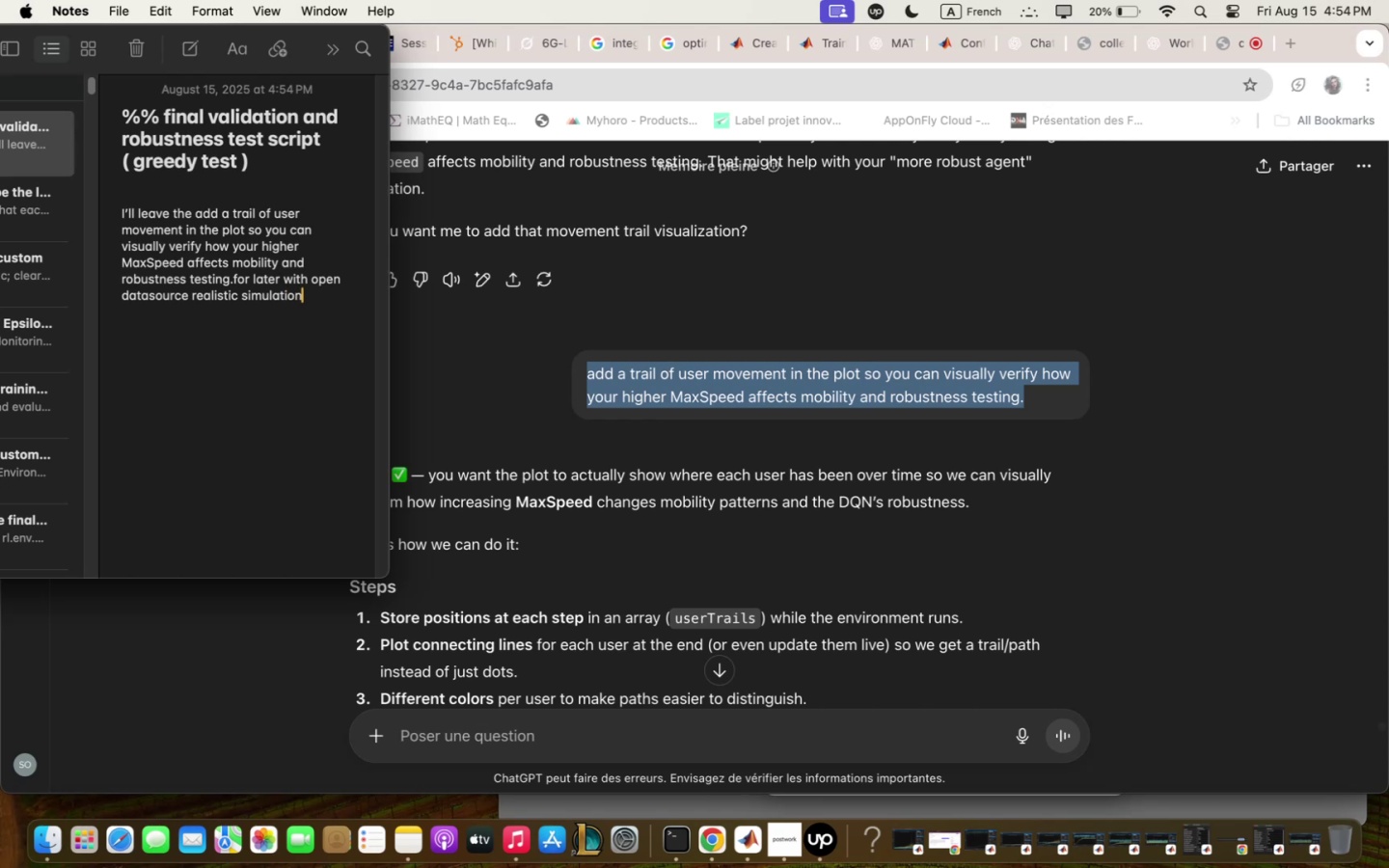 
hold_key(key=CommandLeft, duration=1.21)
 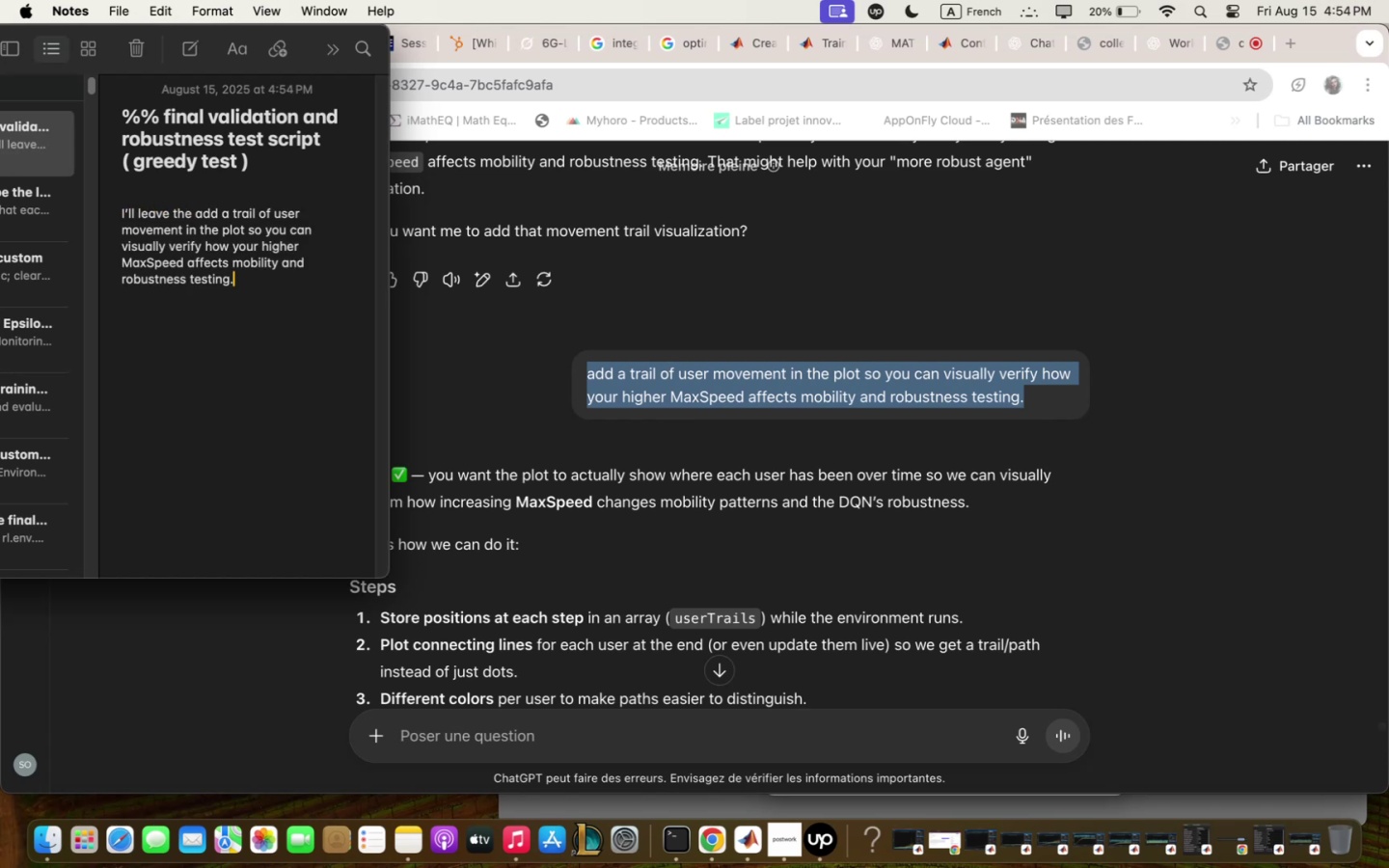 
left_click([903, 486])
 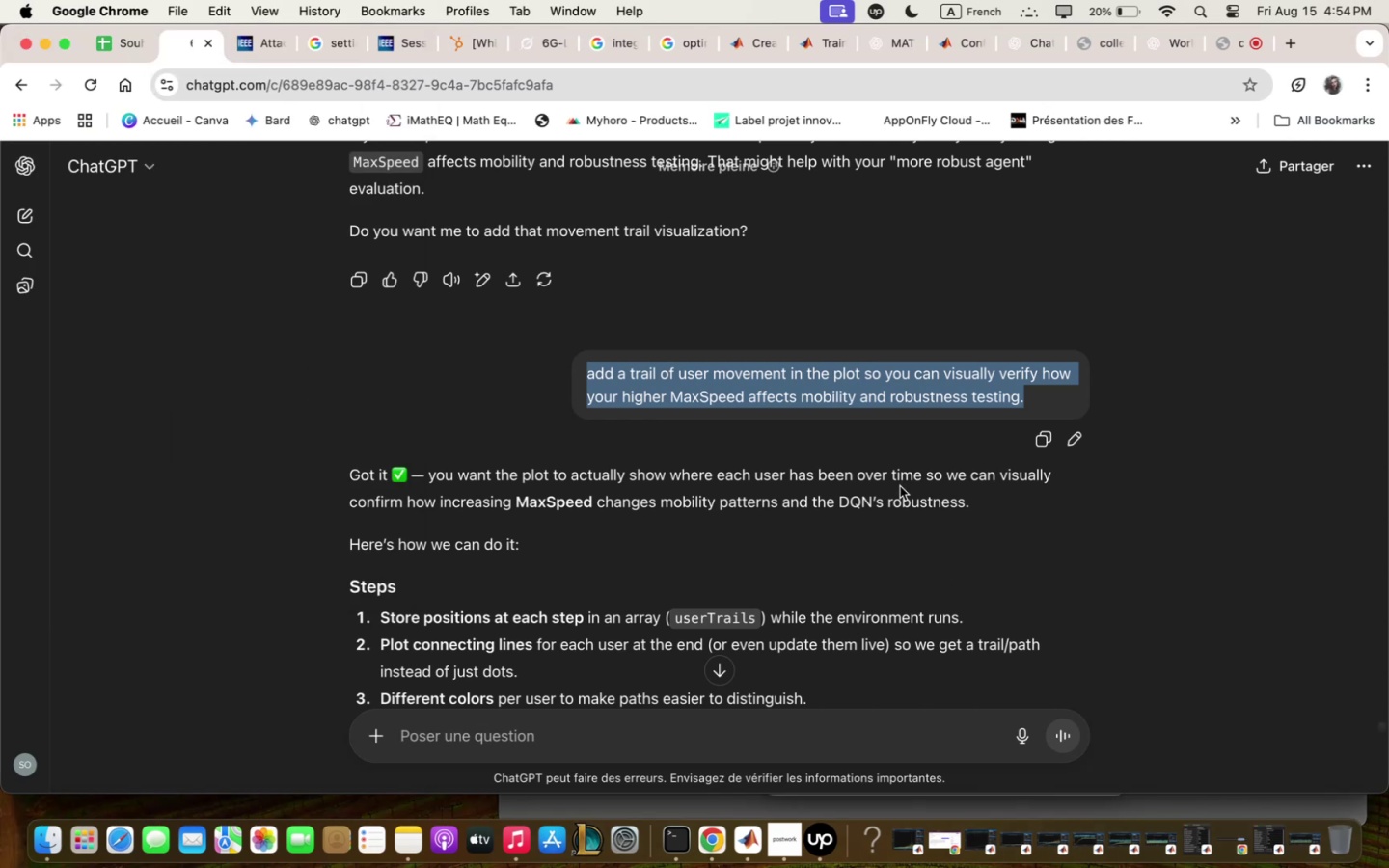 
scroll: coordinate [745, 564], scroll_direction: up, amount: 11.0
 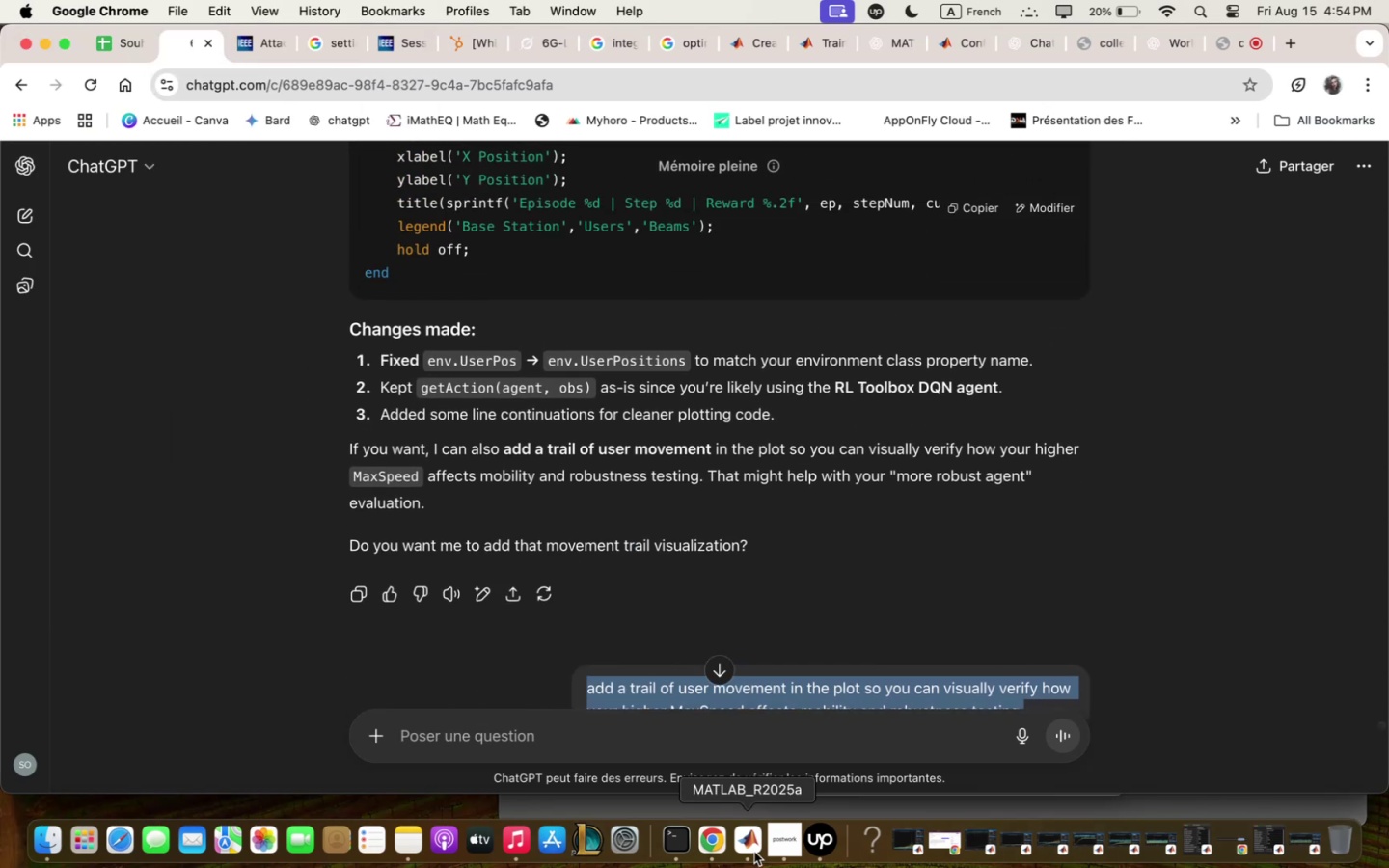 
left_click([754, 851])
 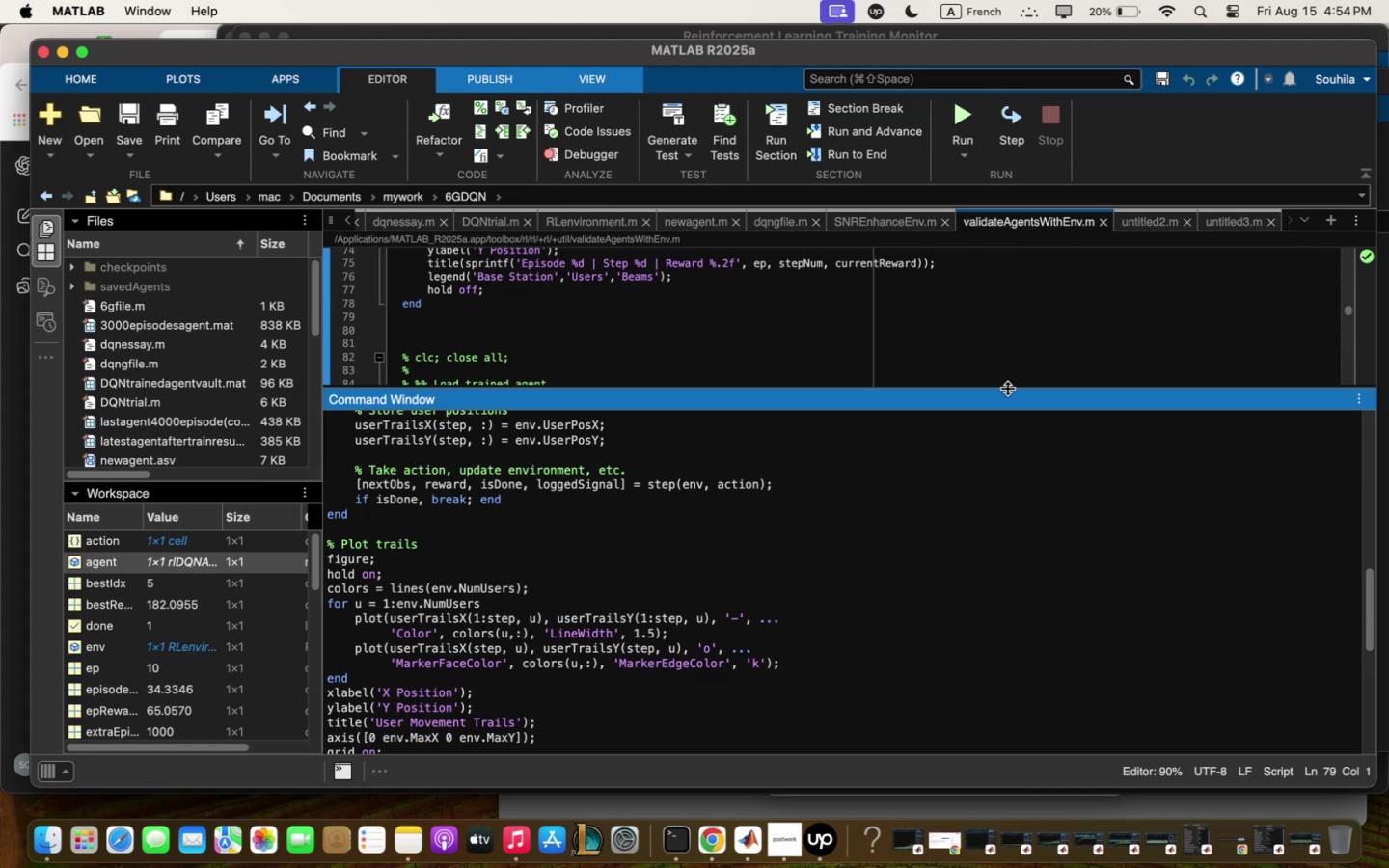 
left_click([1007, 391])
 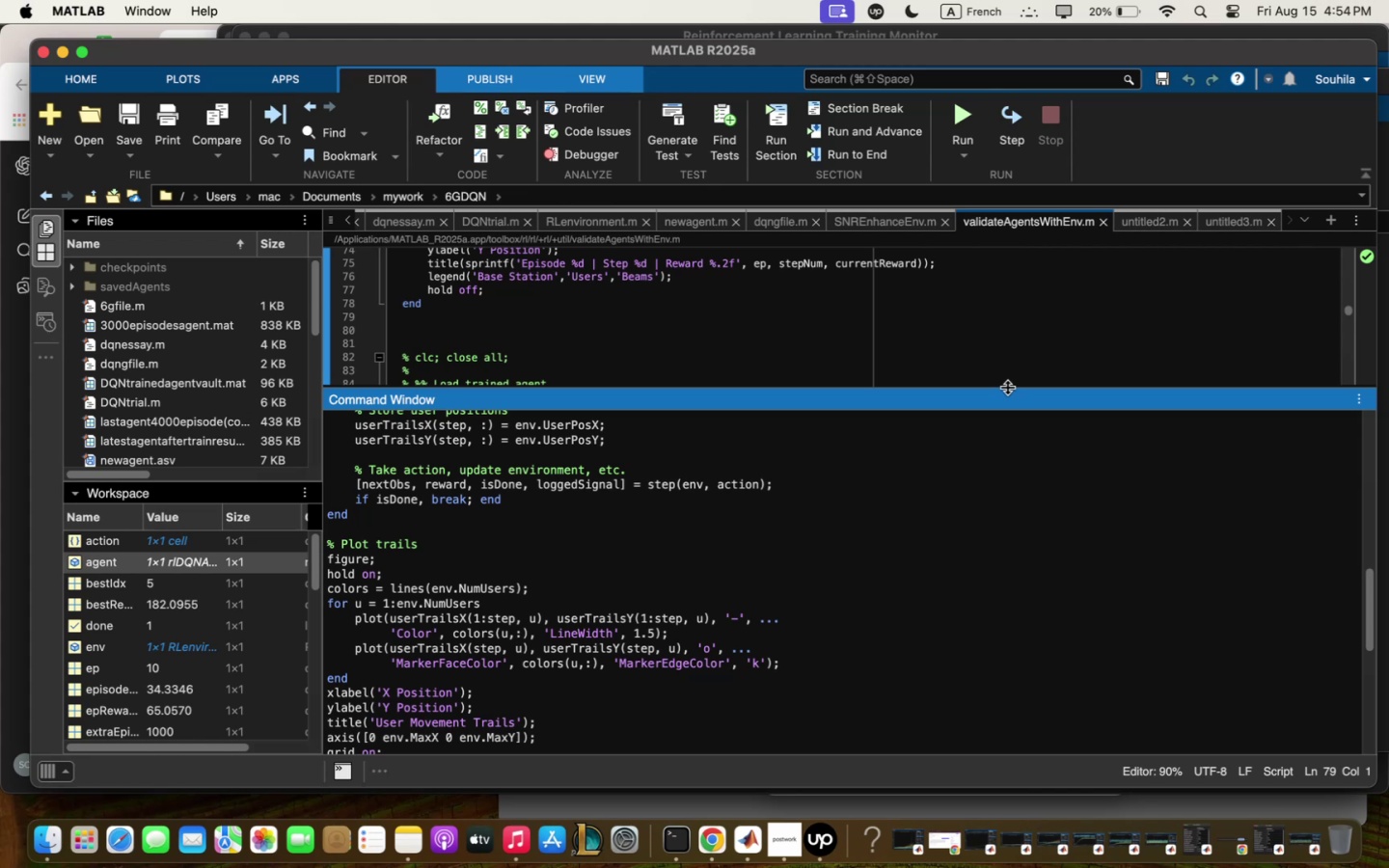 
left_click_drag(start_coordinate=[1008, 388], to_coordinate=[994, 591])
 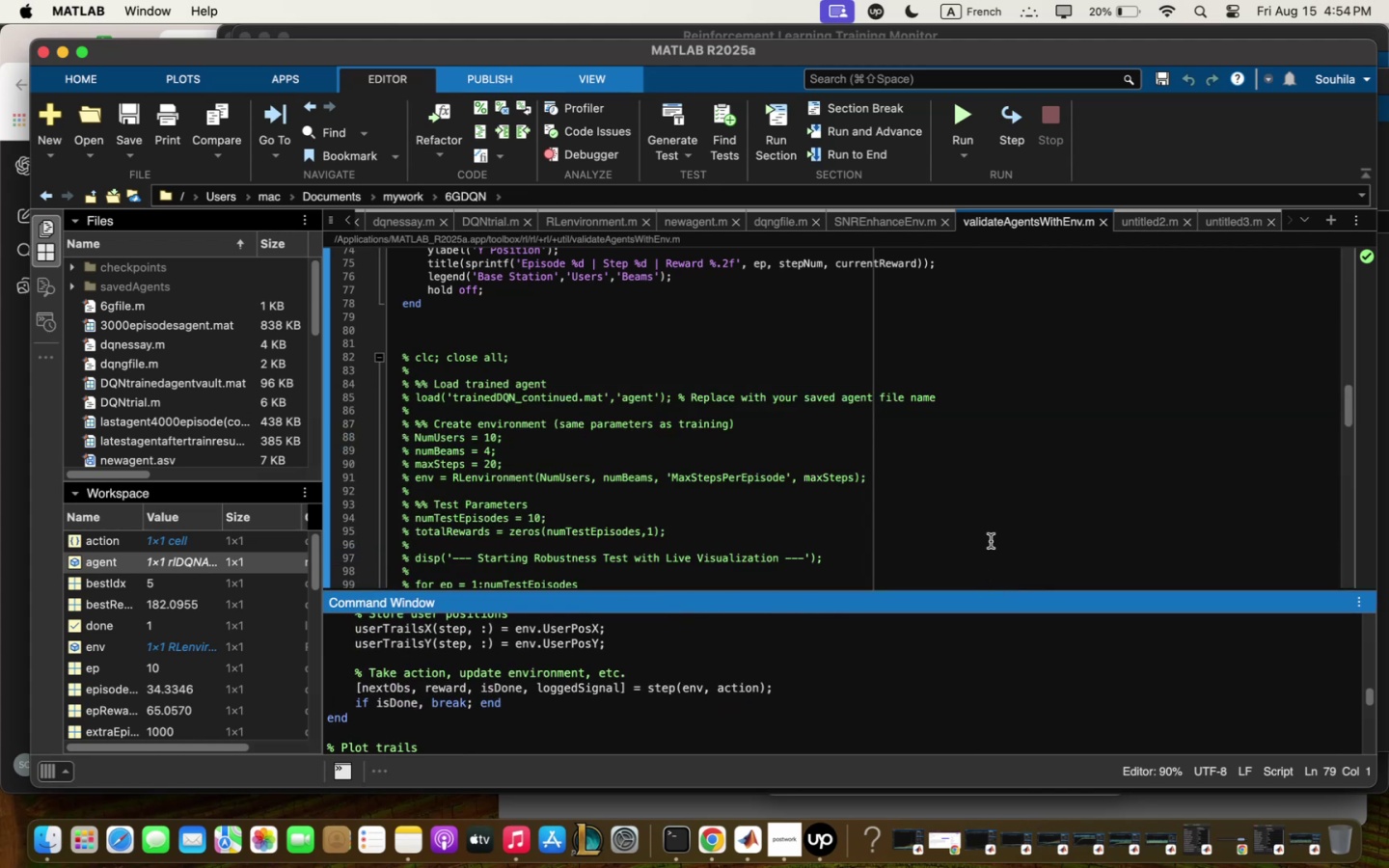 
scroll: coordinate [995, 542], scroll_direction: up, amount: 50.0
 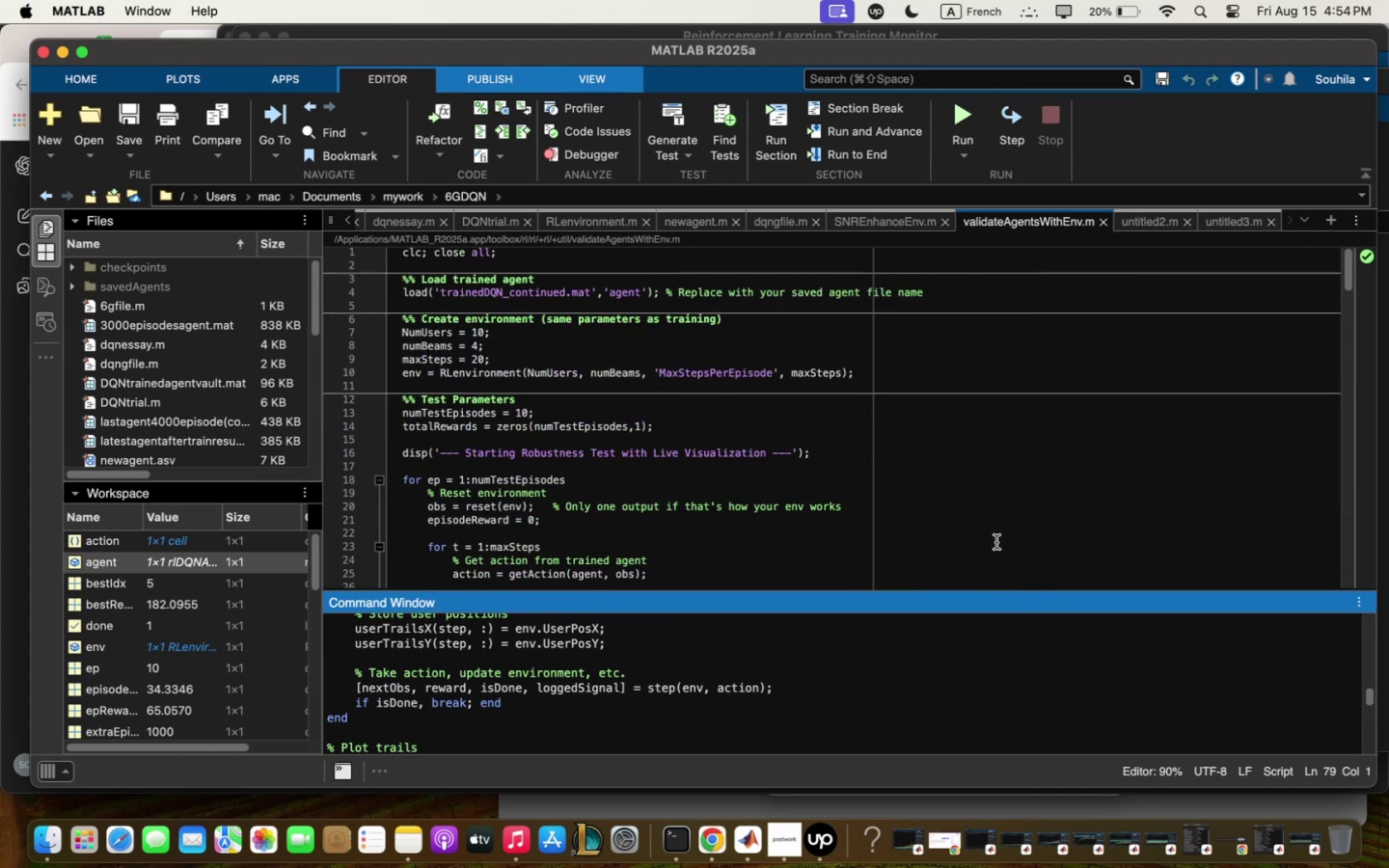 
scroll: coordinate [995, 542], scroll_direction: down, amount: 2.0
 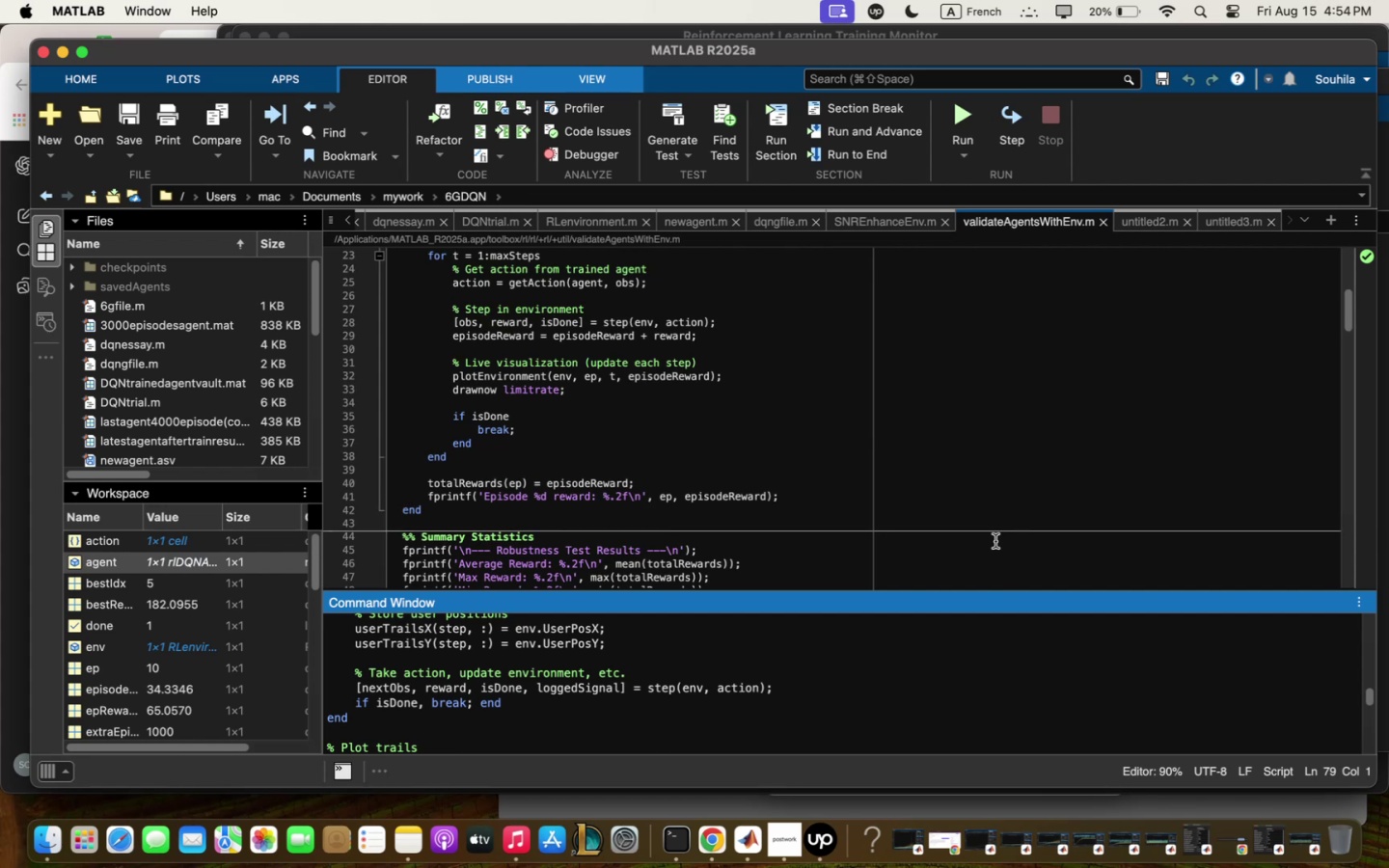 
scroll: coordinate [912, 694], scroll_direction: up, amount: 20.0
 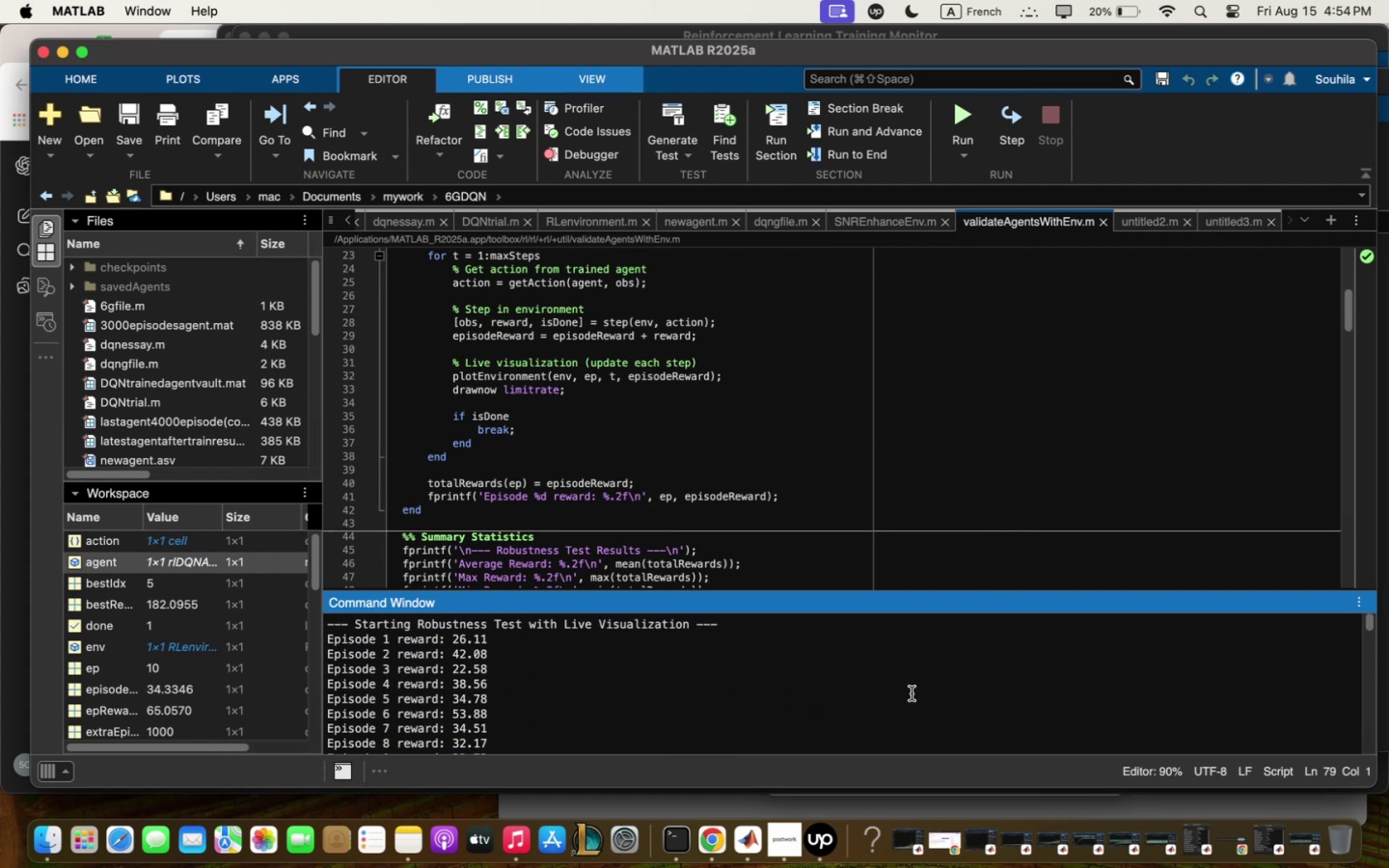 
scroll: coordinate [912, 693], scroll_direction: down, amount: 2.0
 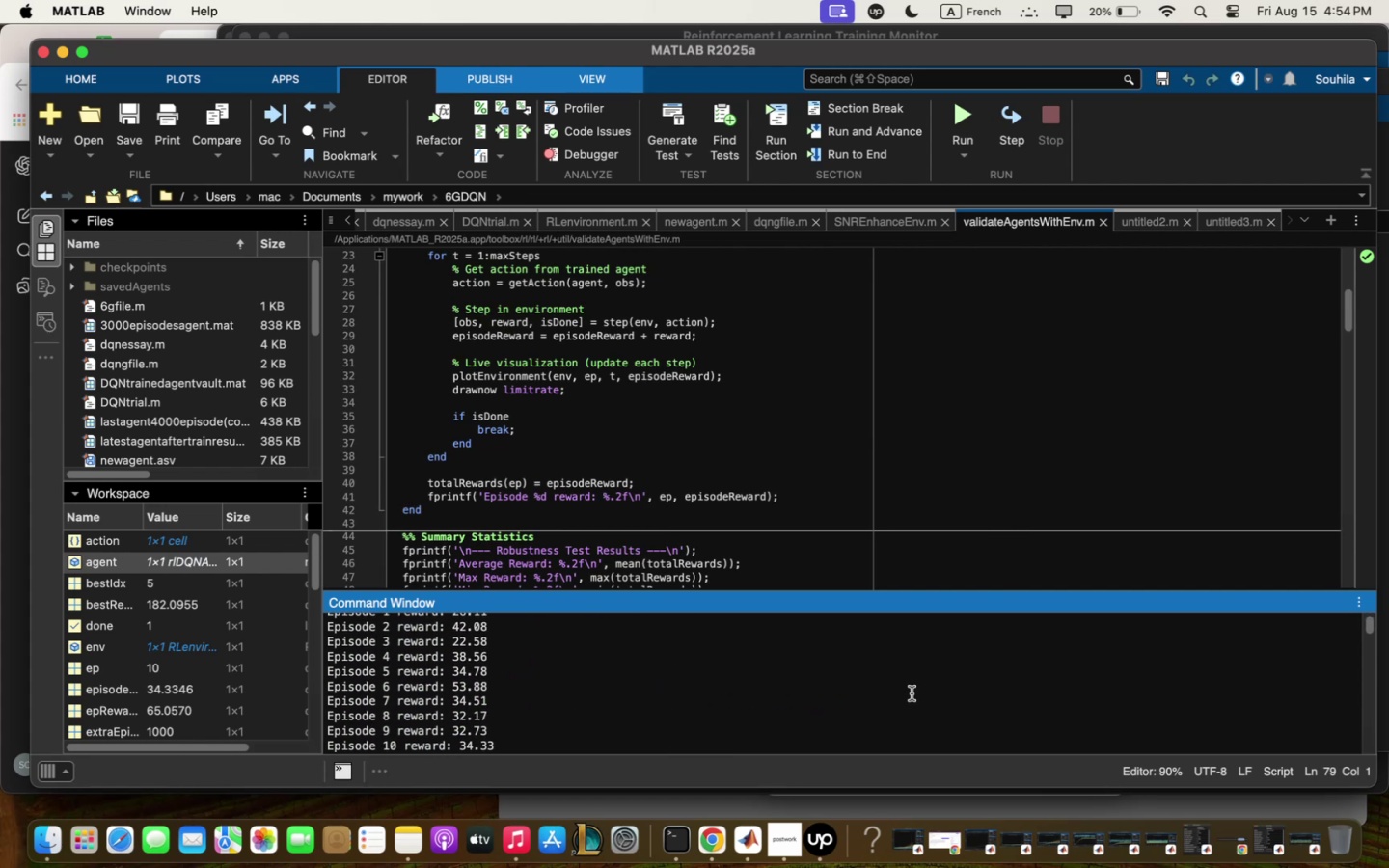 
scroll: coordinate [912, 692], scroll_direction: up, amount: 11.0
 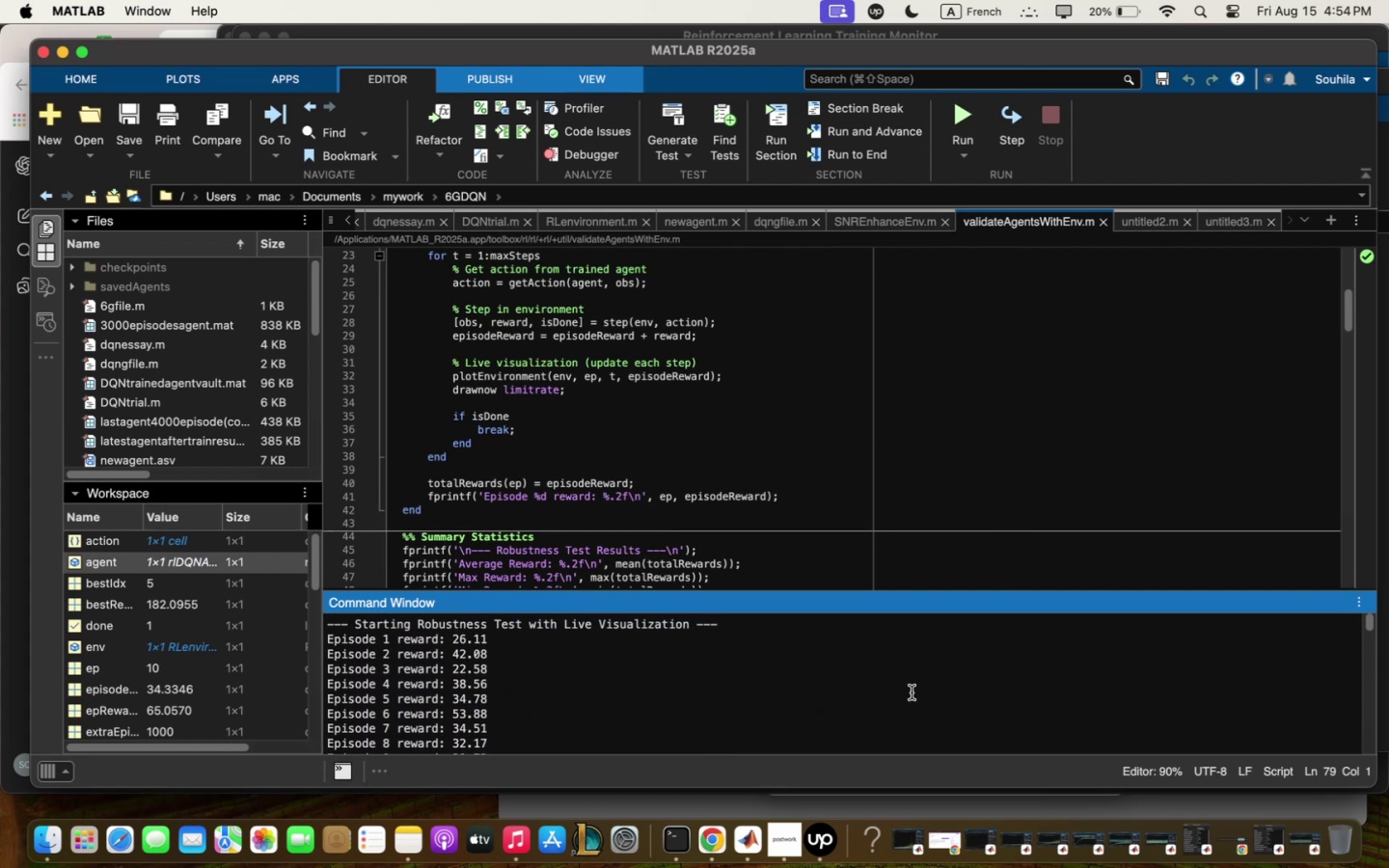 
scroll: coordinate [789, 467], scroll_direction: down, amount: 36.0
 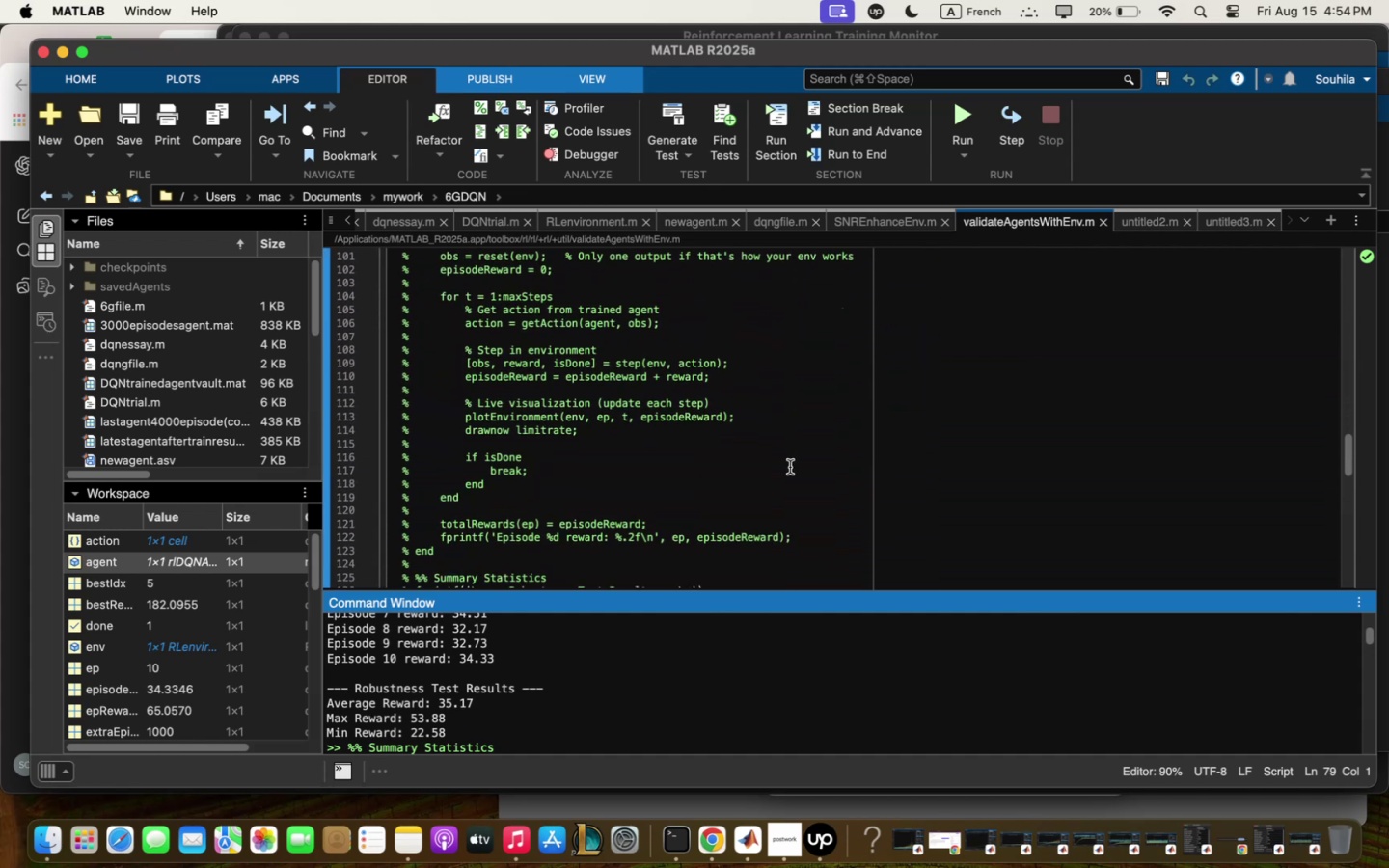 
scroll: coordinate [790, 466], scroll_direction: up, amount: 30.0
 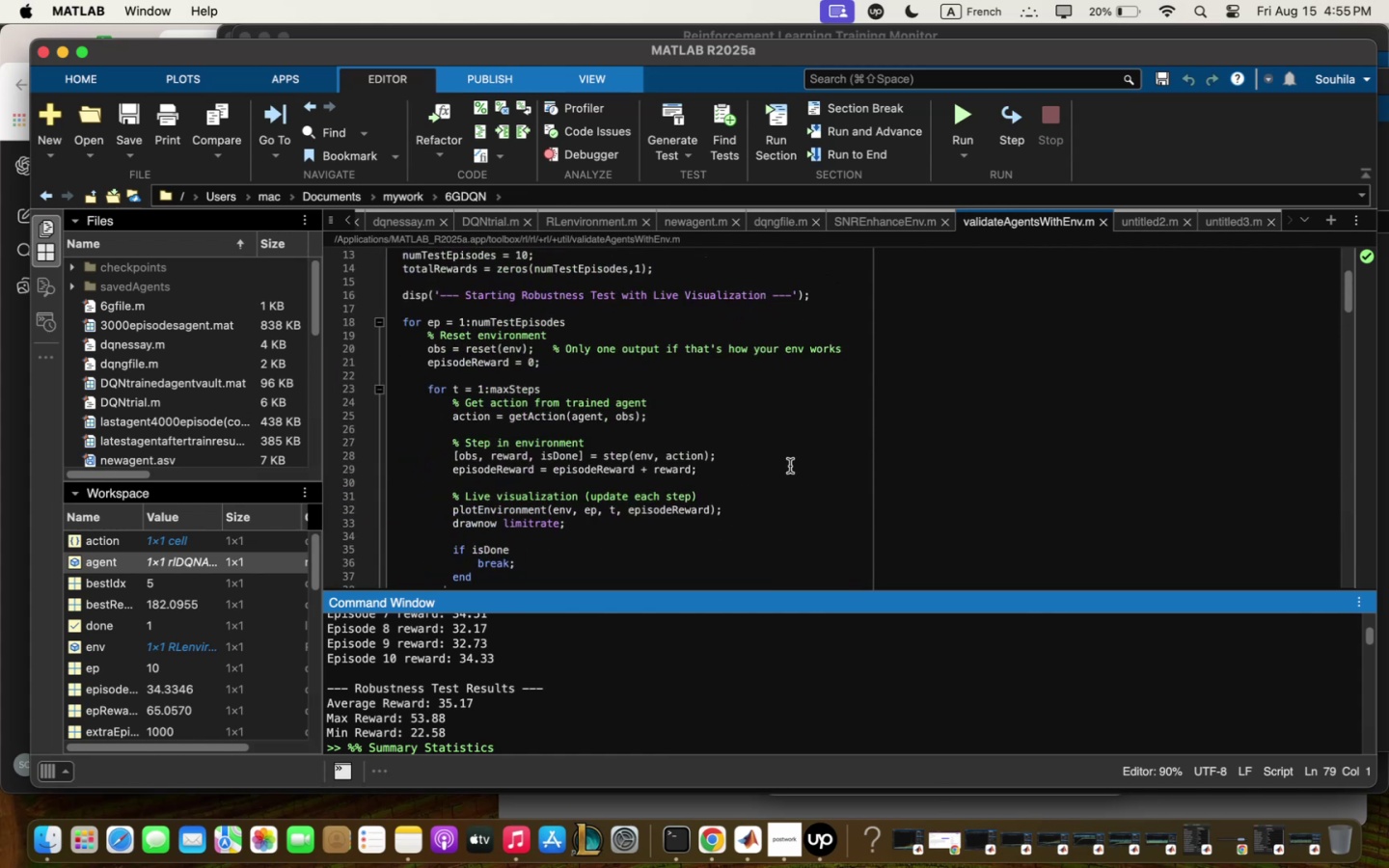 
scroll: coordinate [790, 466], scroll_direction: down, amount: 18.0
 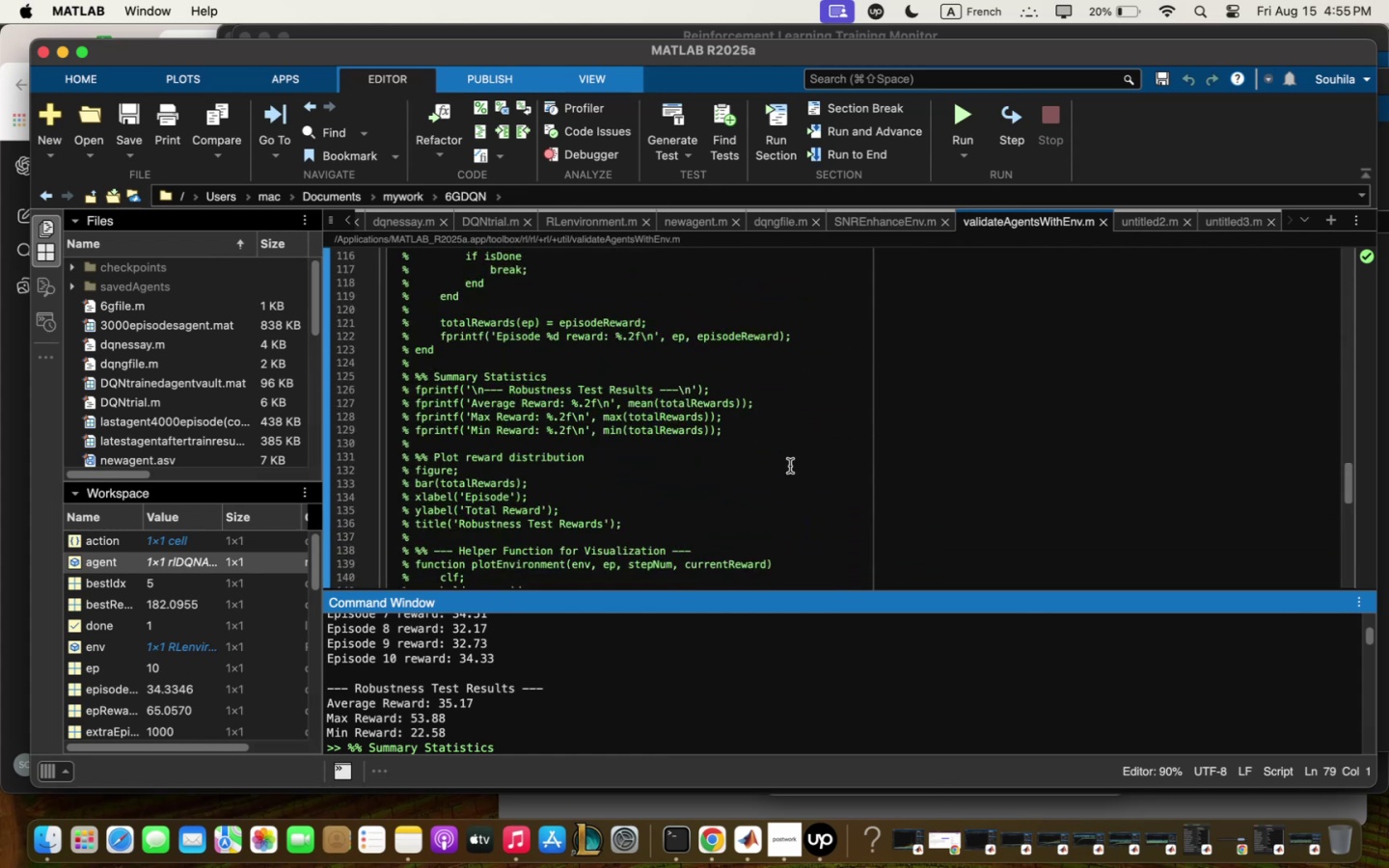 
scroll: coordinate [791, 465], scroll_direction: up, amount: 10.0
 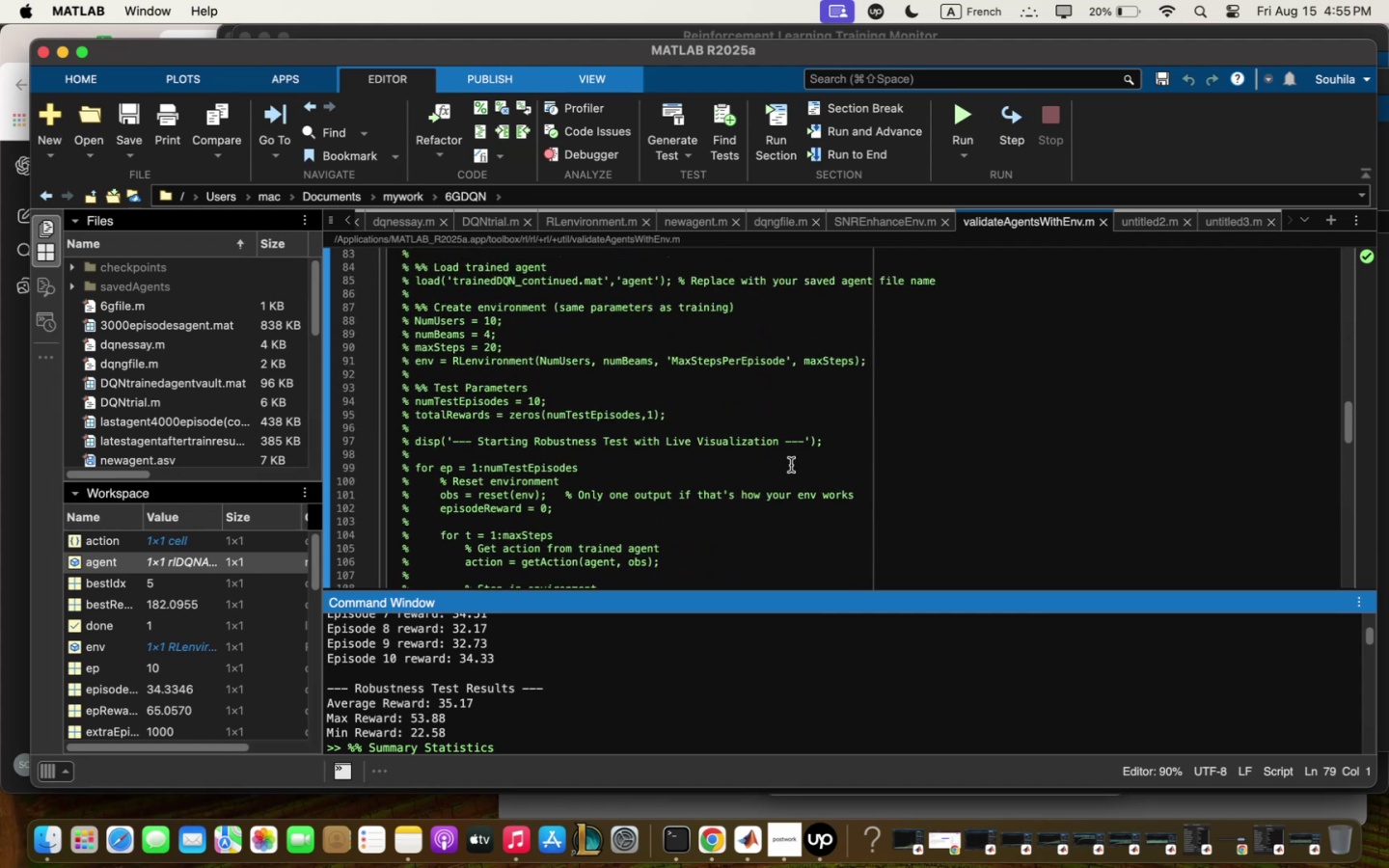 
scroll: coordinate [791, 465], scroll_direction: down, amount: 11.0
 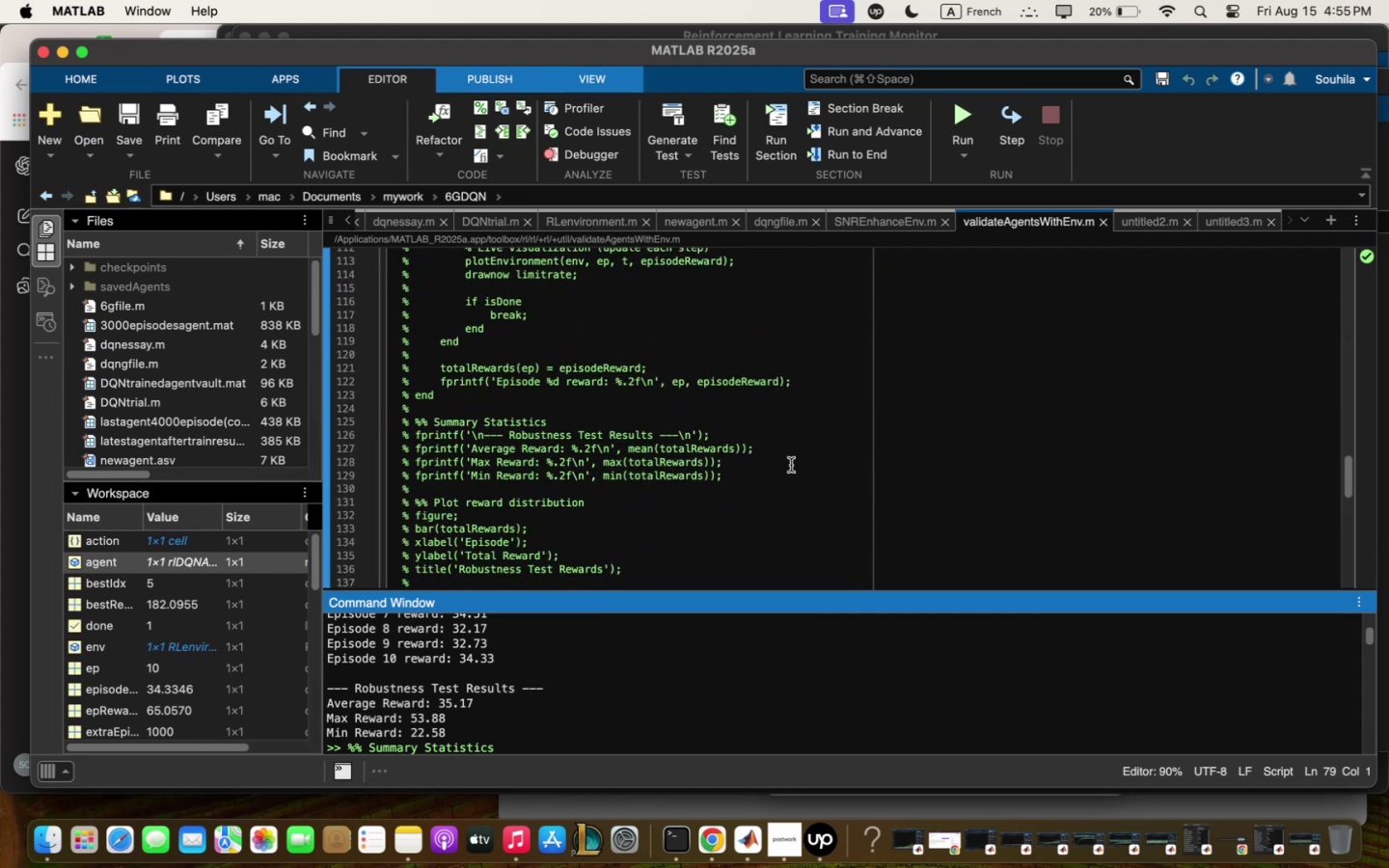 
scroll: coordinate [791, 463], scroll_direction: up, amount: 8.0
 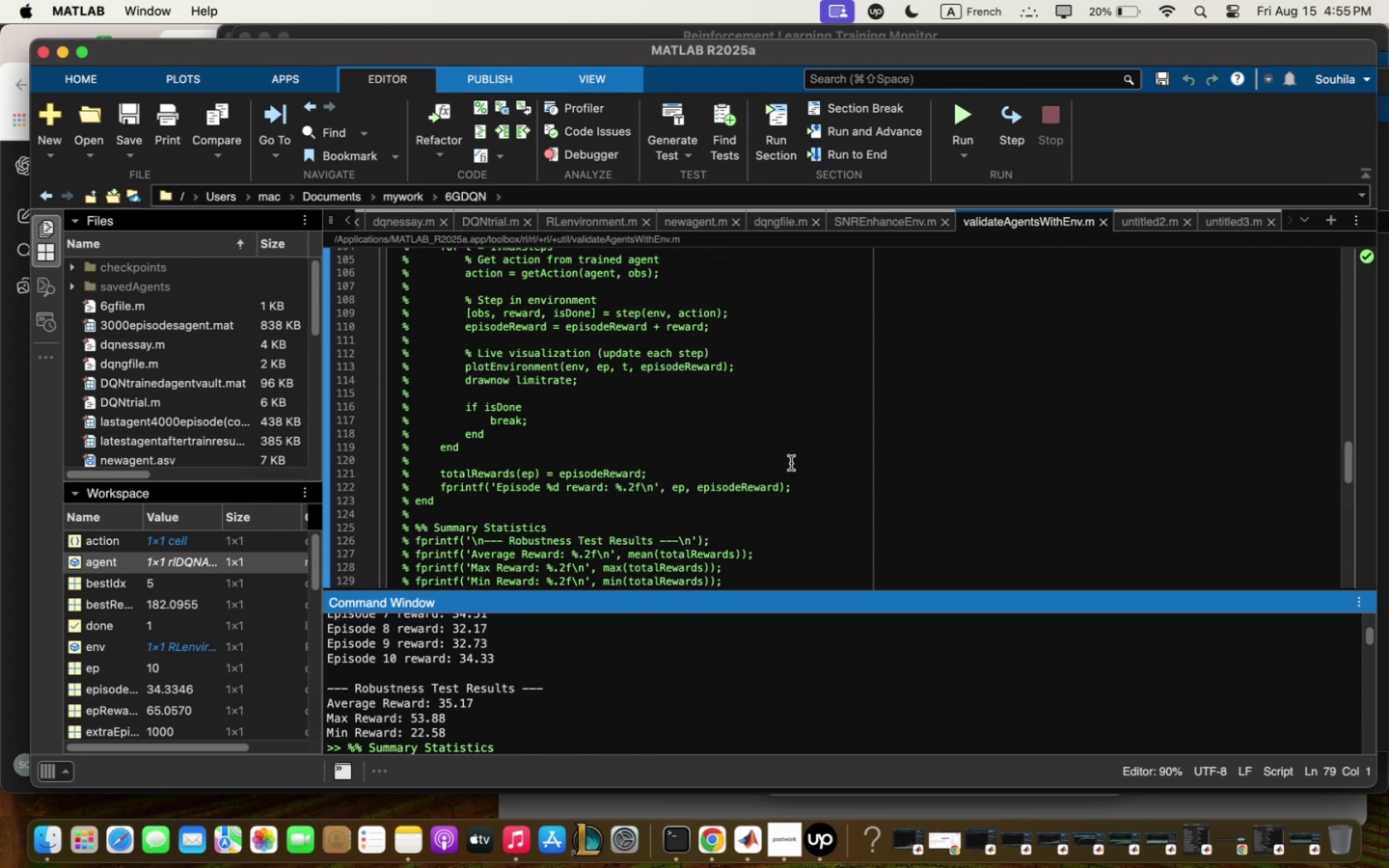 
scroll: coordinate [791, 463], scroll_direction: down, amount: 10.0
 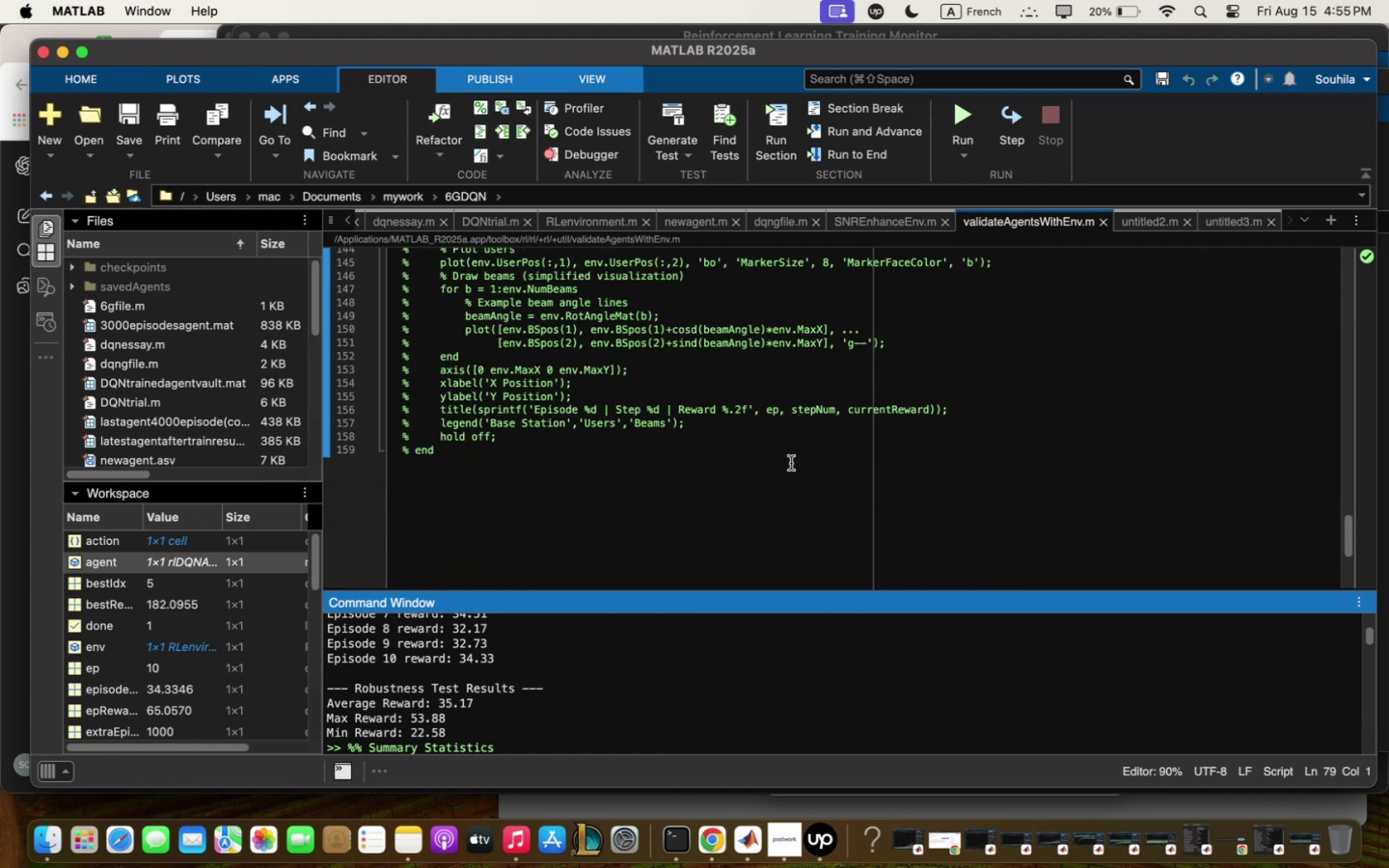 
scroll: coordinate [790, 463], scroll_direction: up, amount: 106.0
 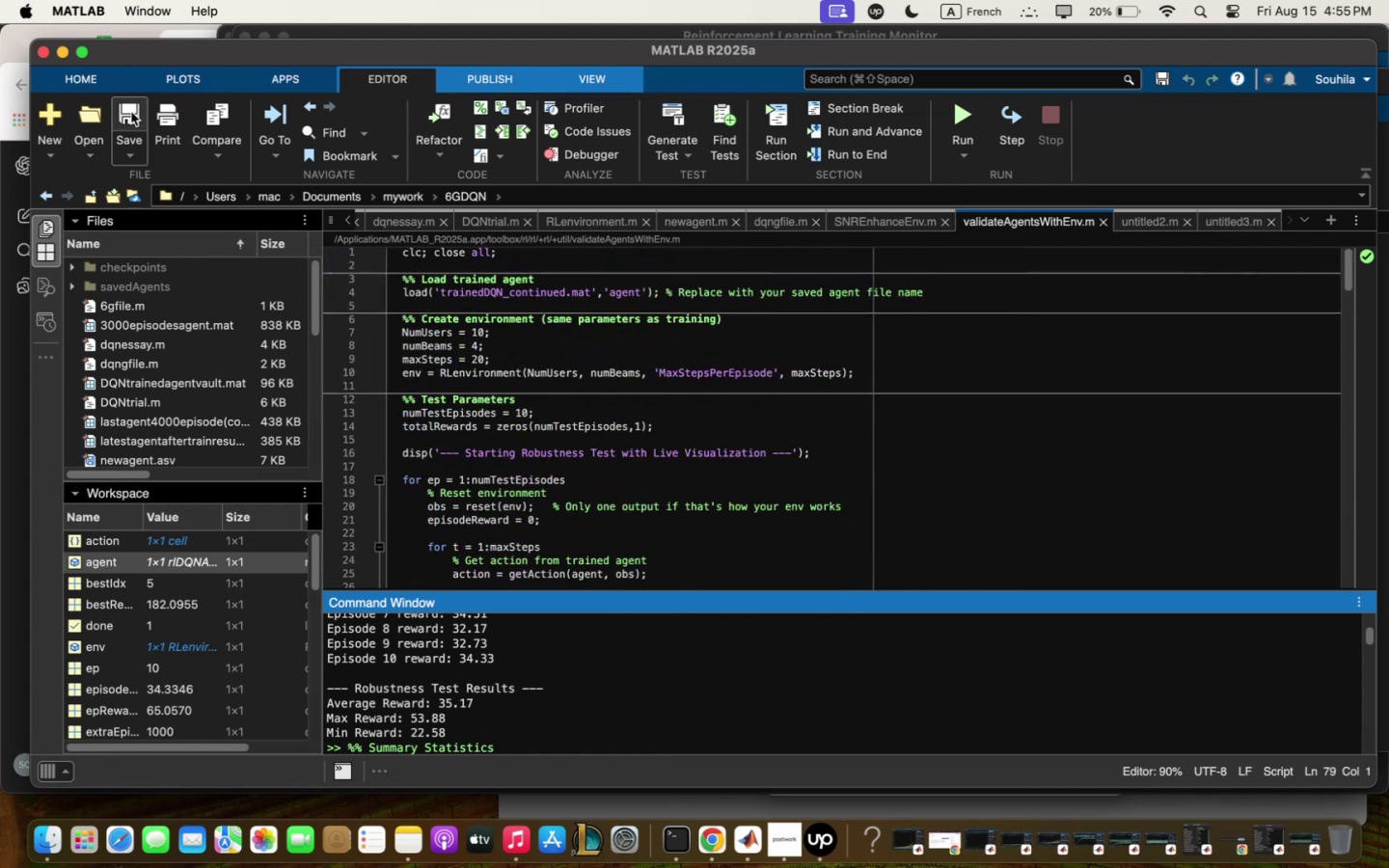 
left_click([131, 112])
 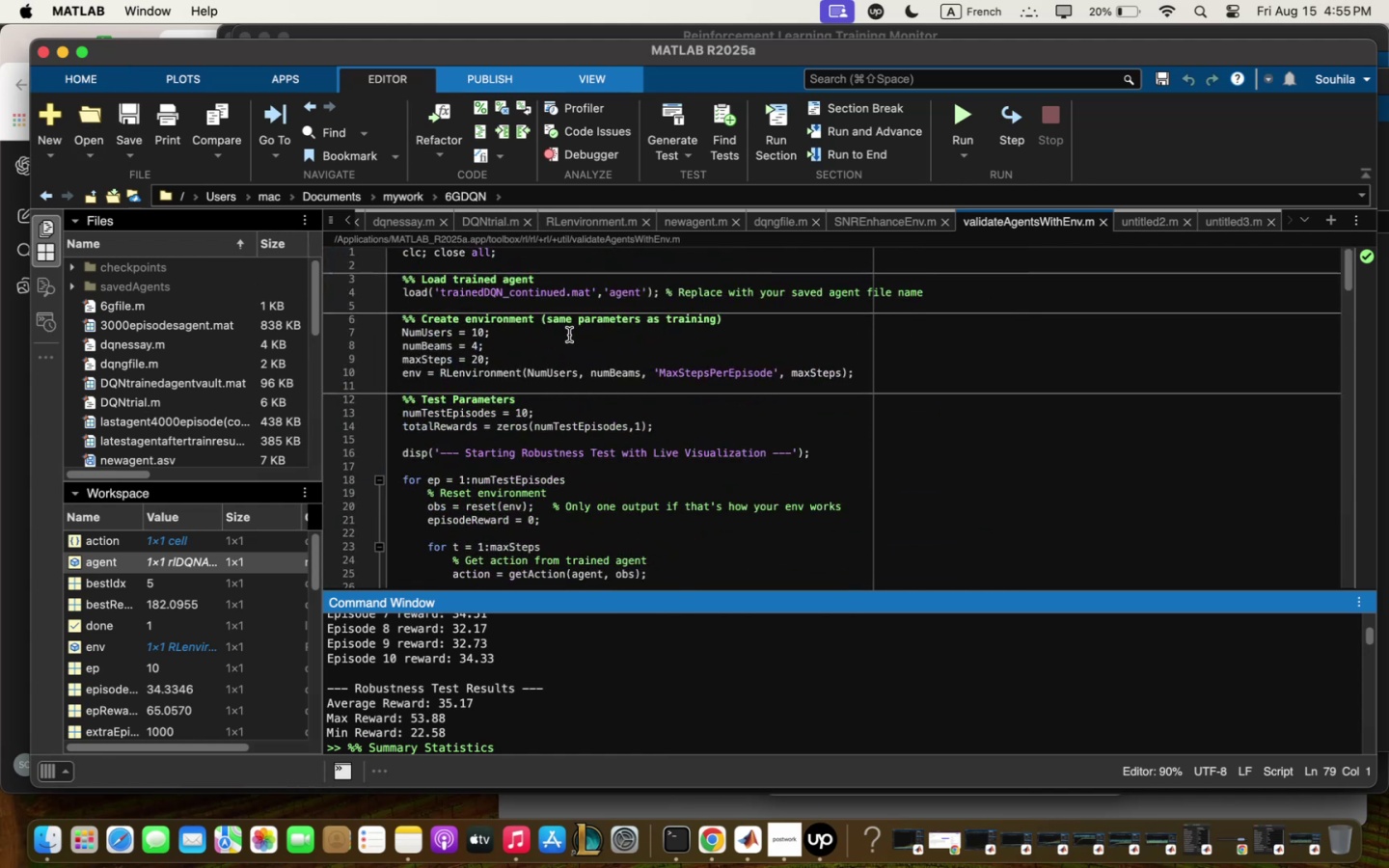 
scroll: coordinate [641, 507], scroll_direction: down, amount: 1.0
 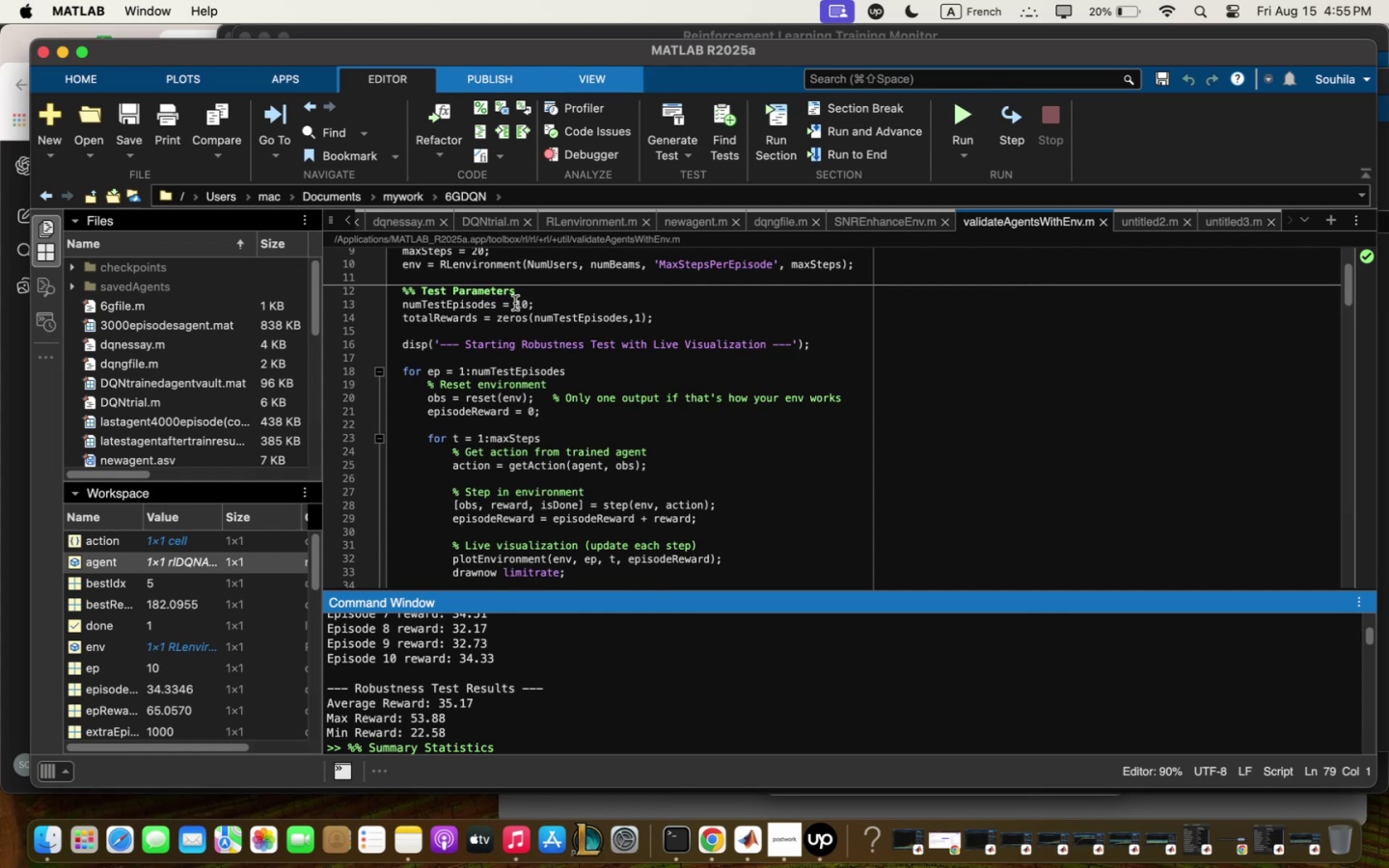 